 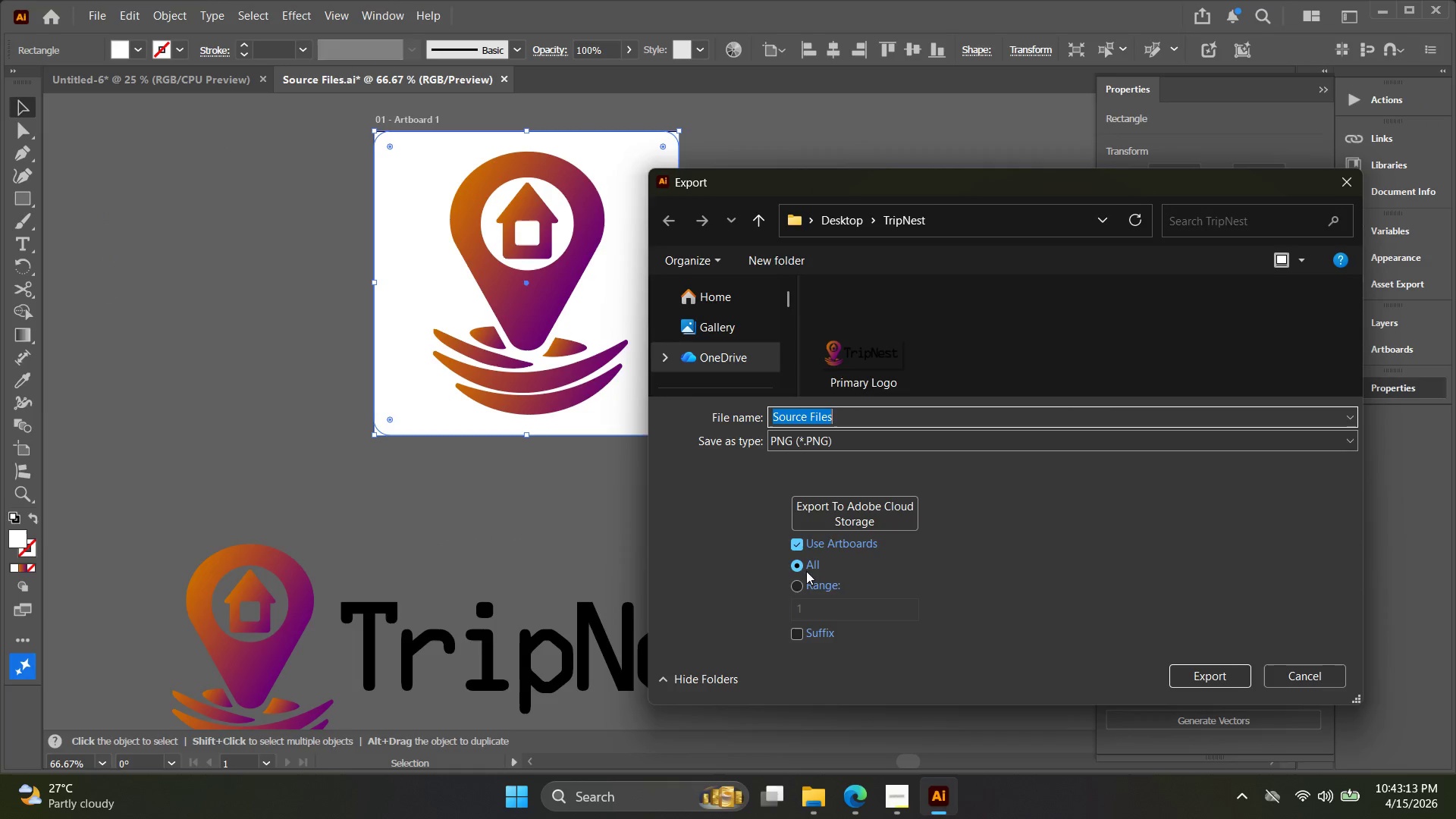 
key(Control+V)
 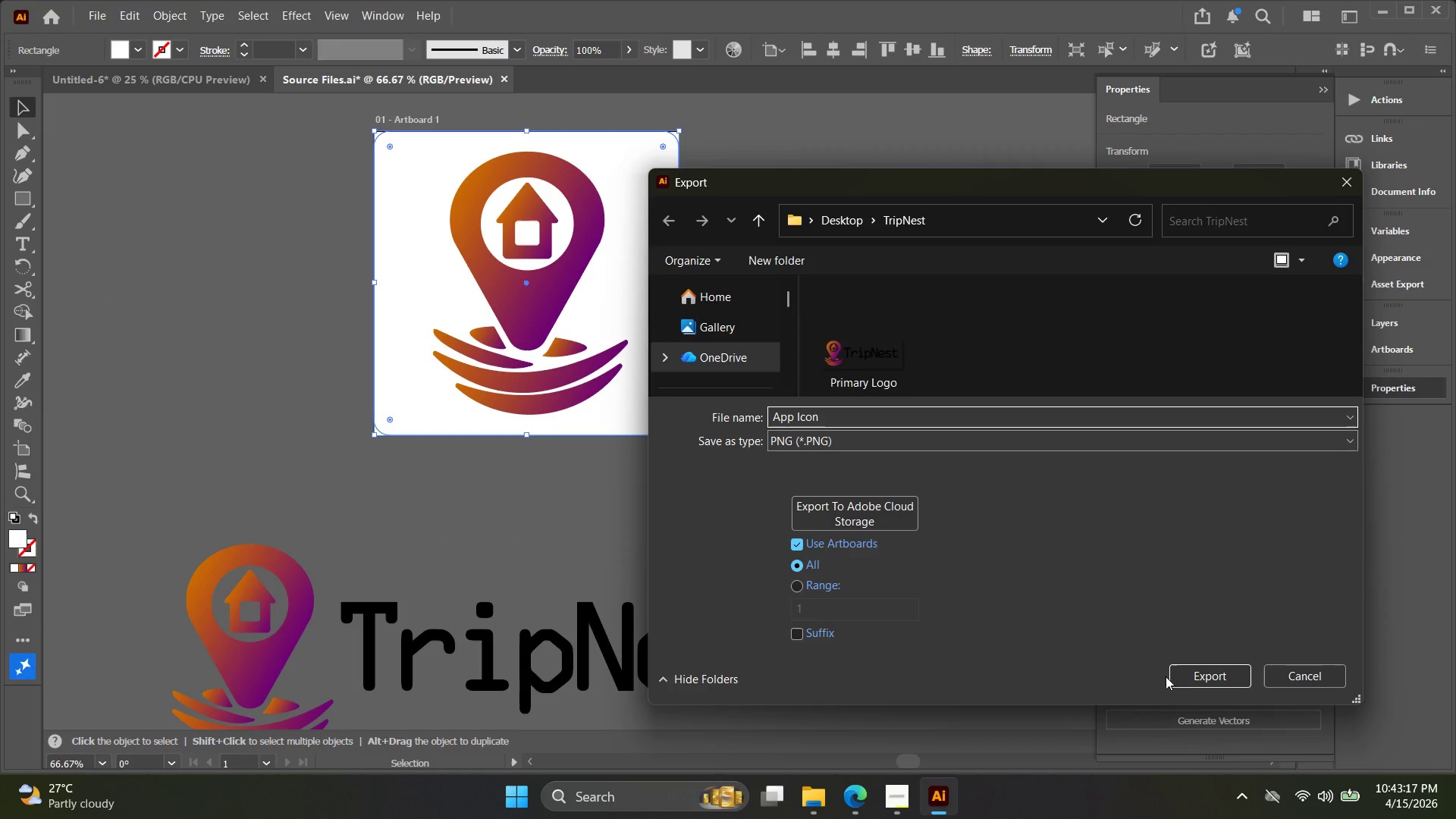 
left_click([1204, 681])
 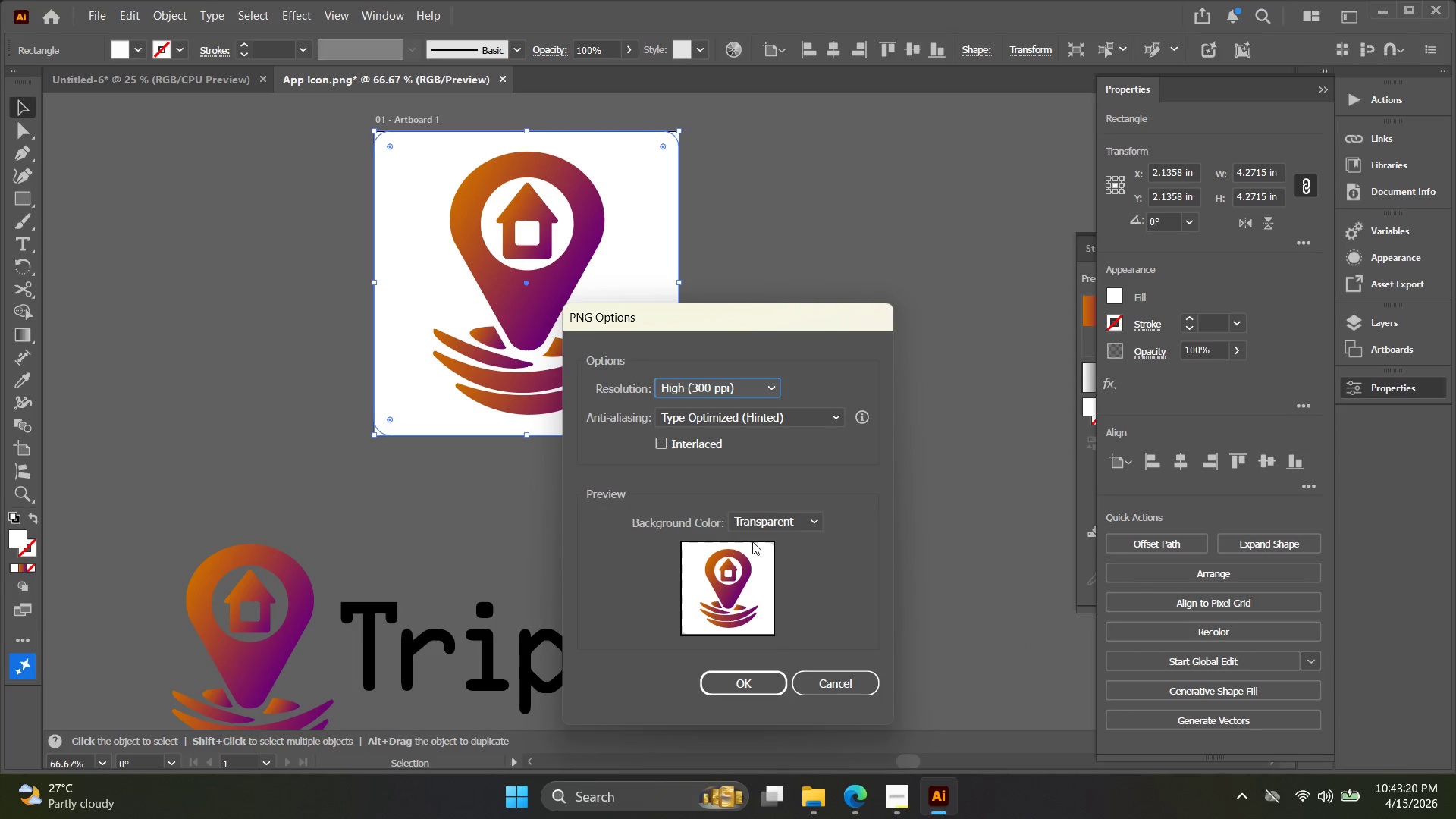 
left_click([752, 677])
 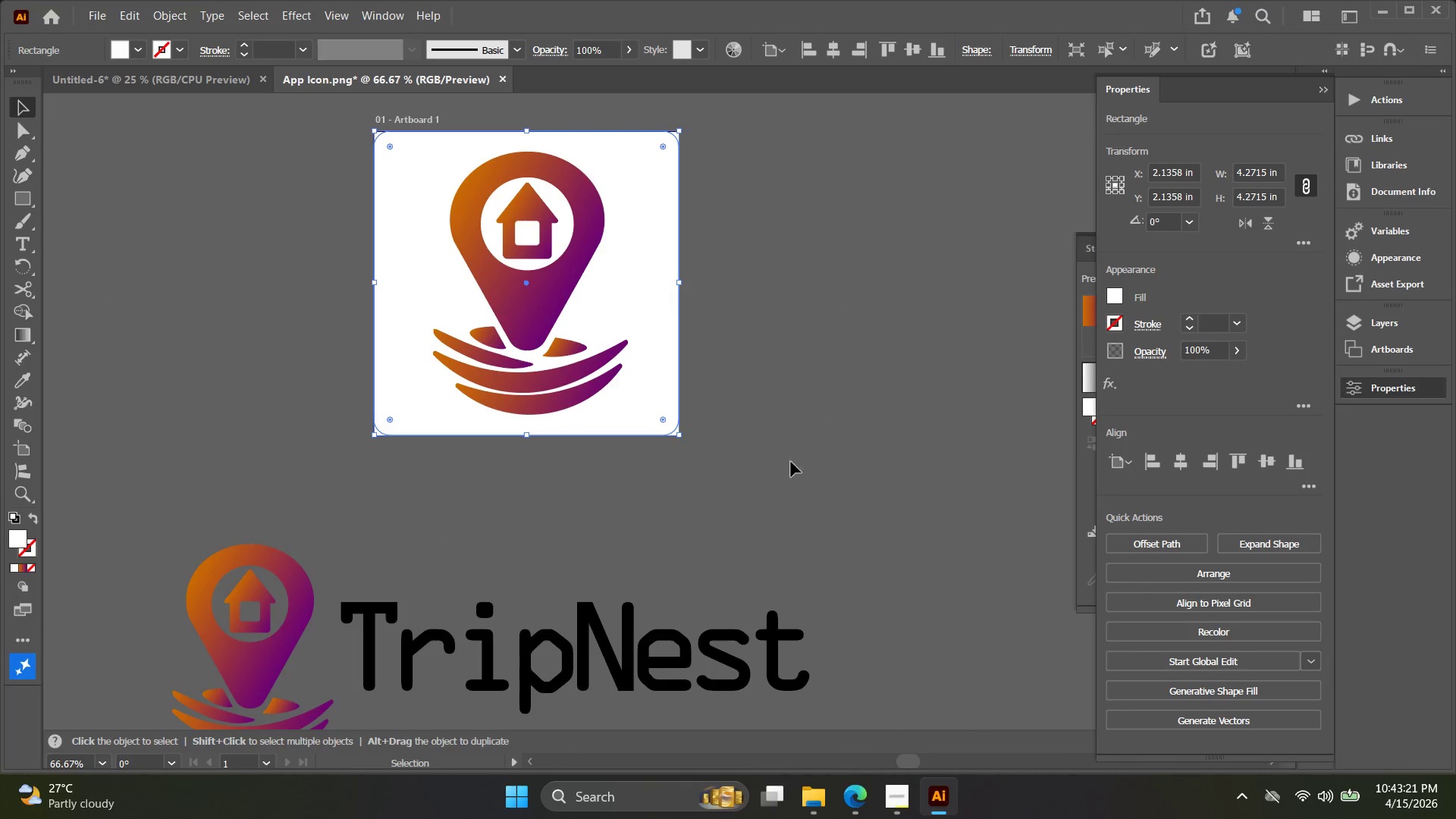 
left_click([799, 444])
 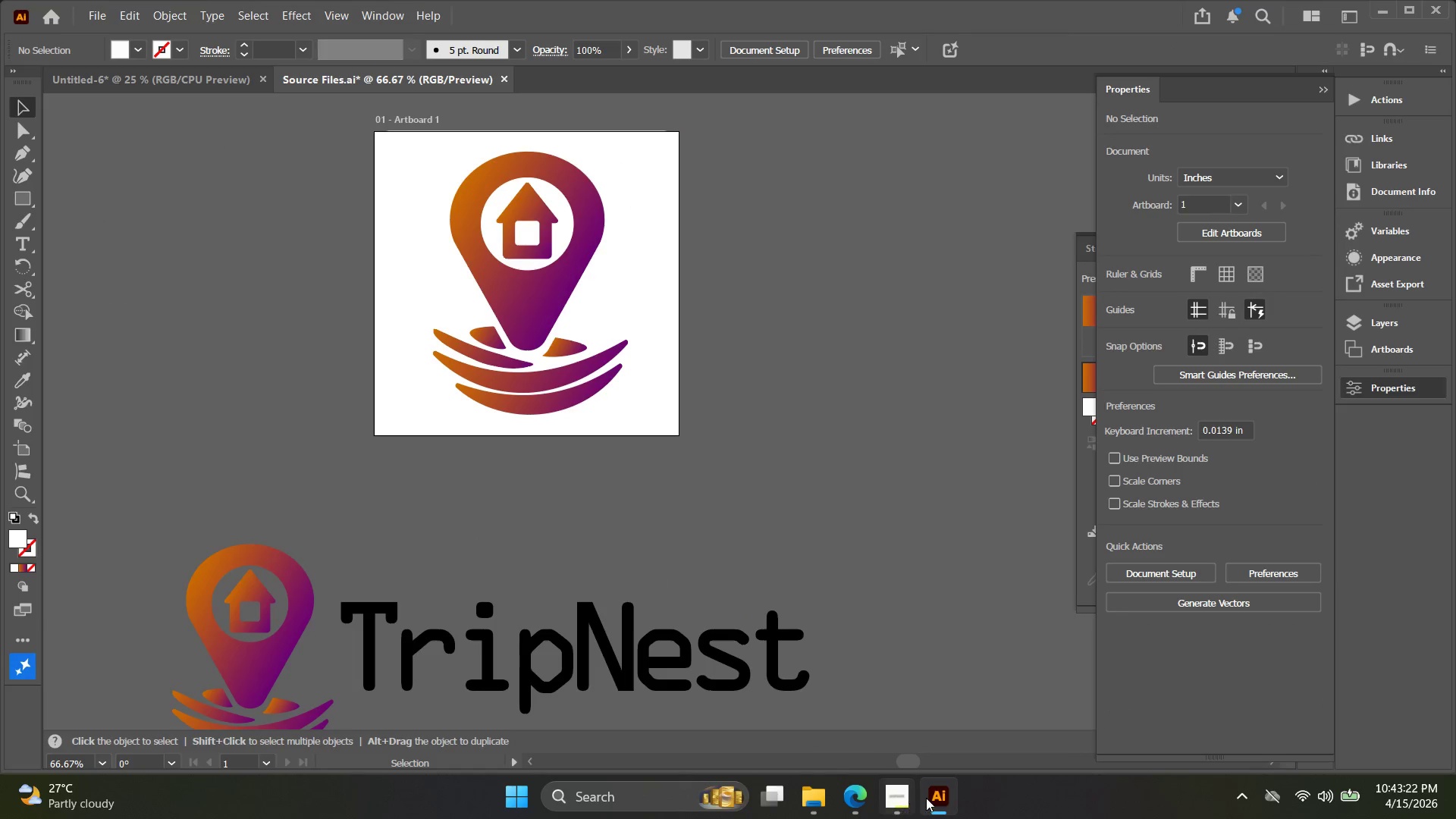 
left_click([934, 796])
 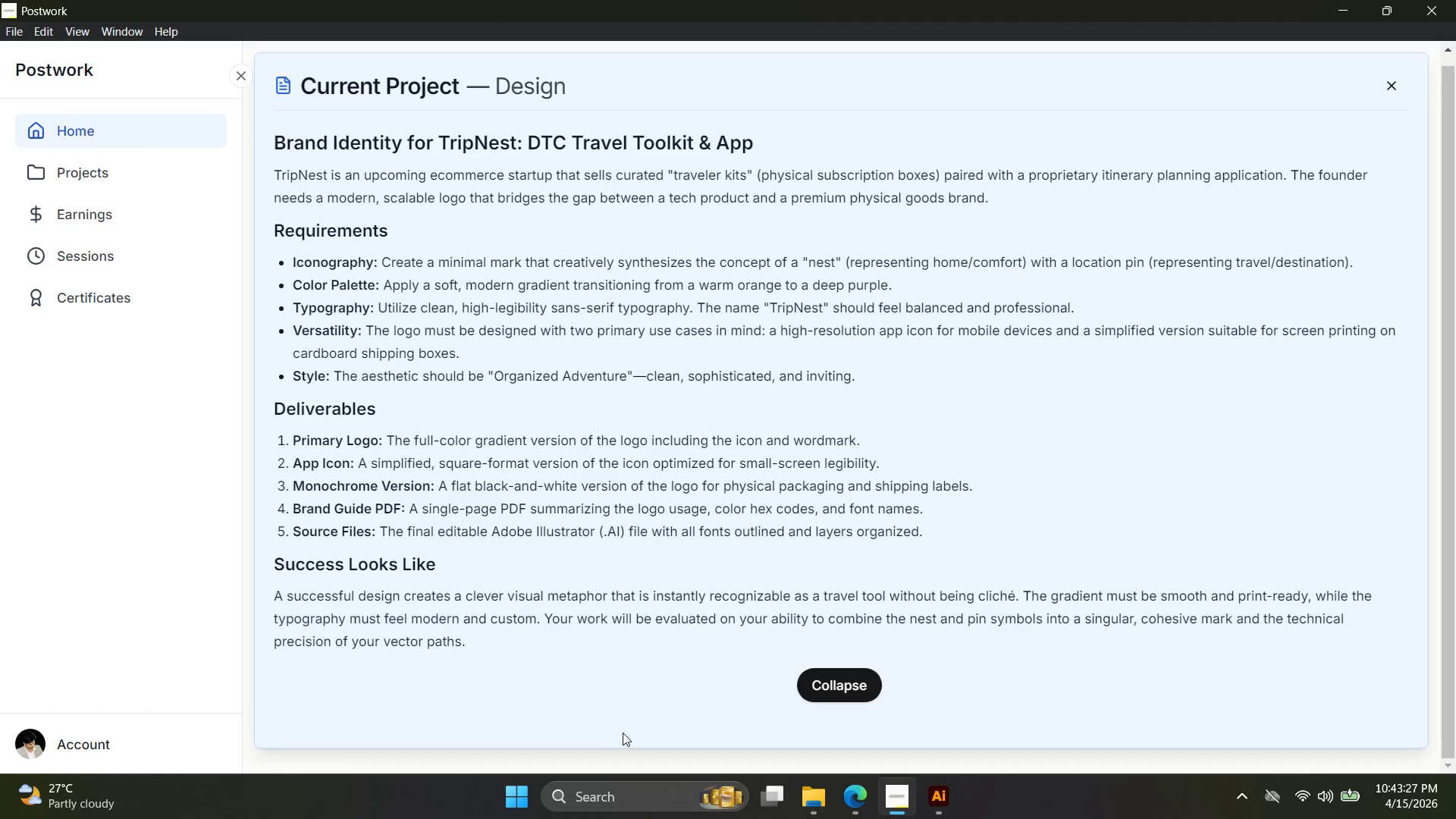 
wait(6.11)
 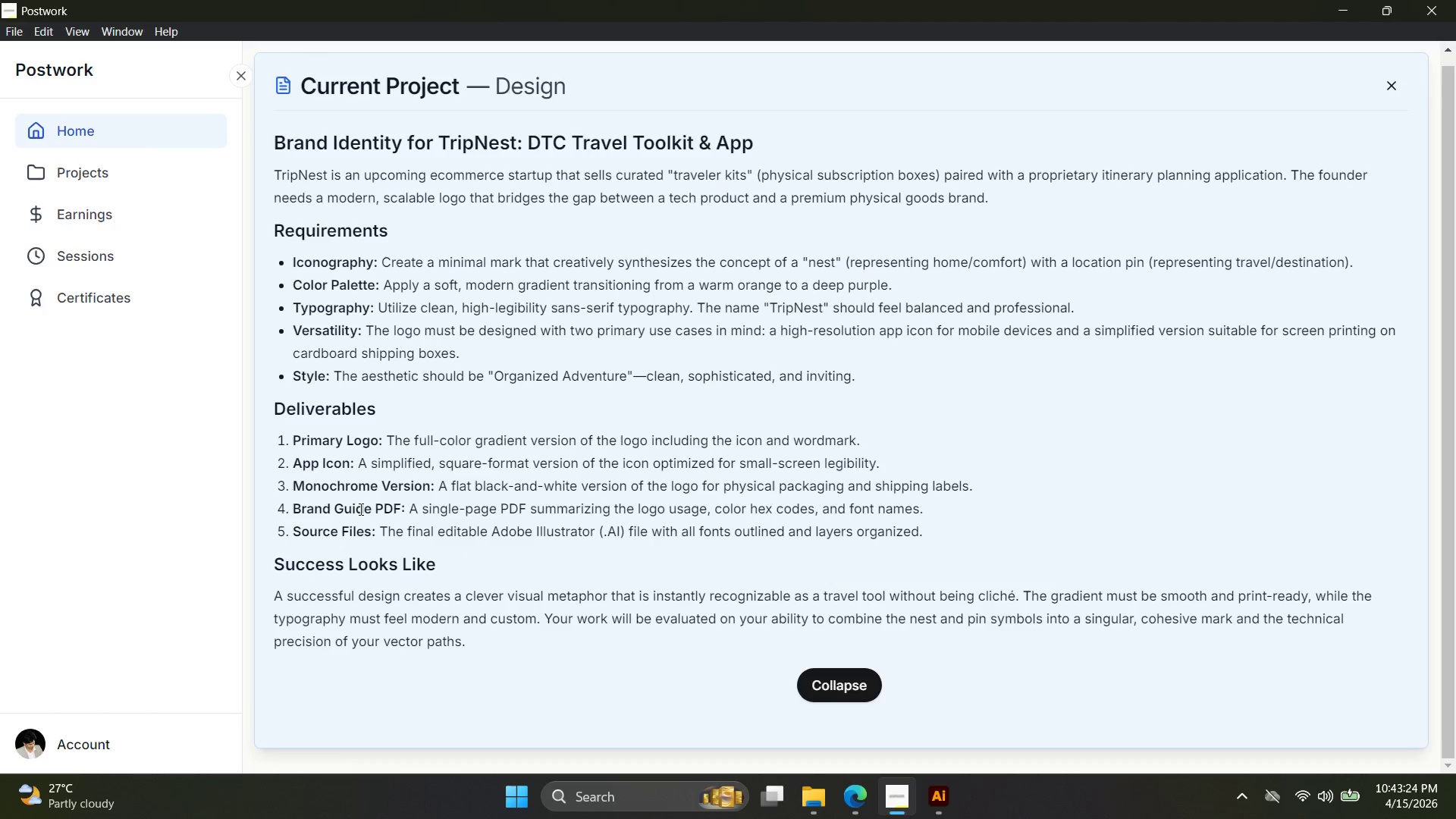 
left_click([937, 804])
 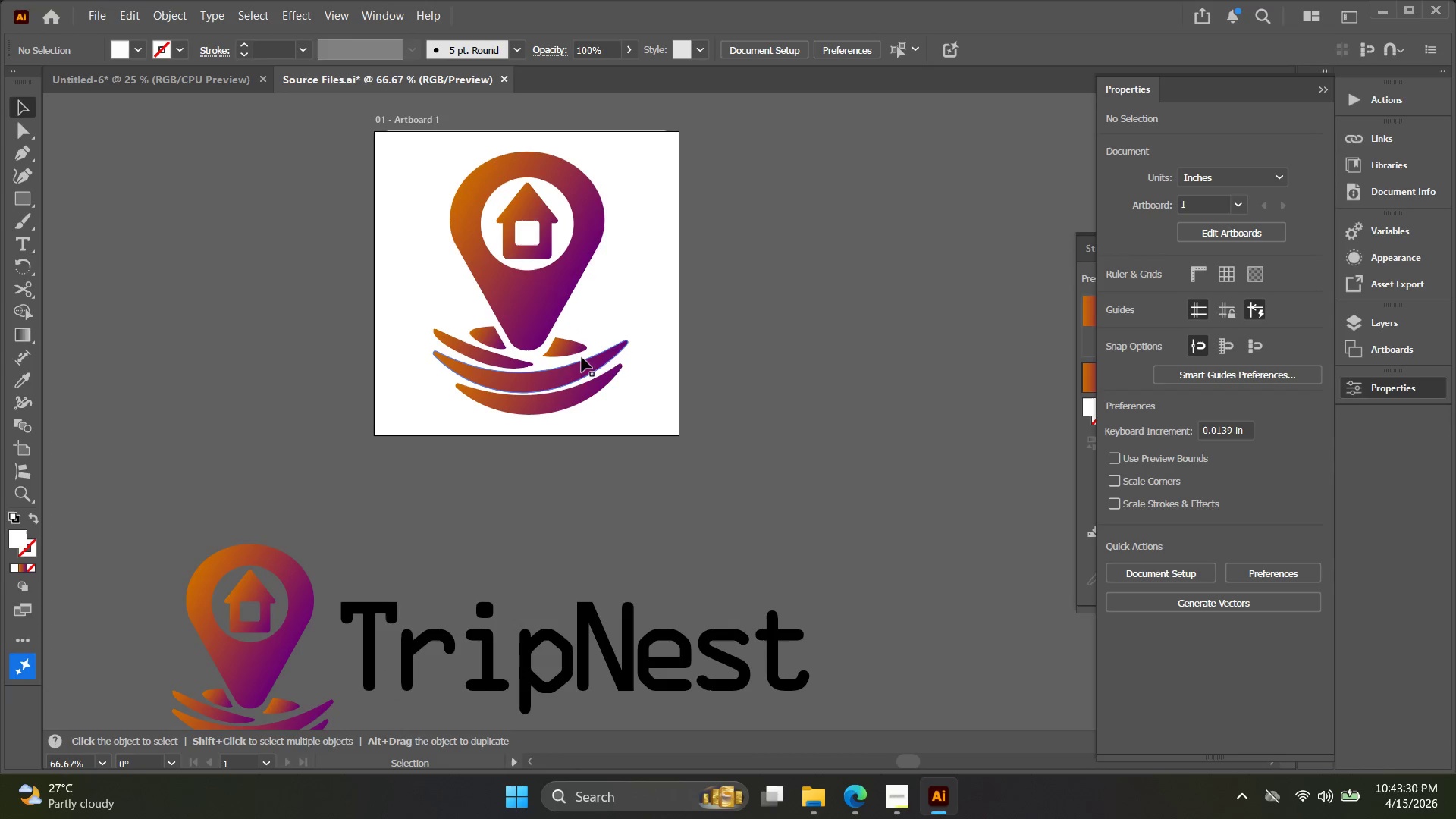 
left_click([558, 323])
 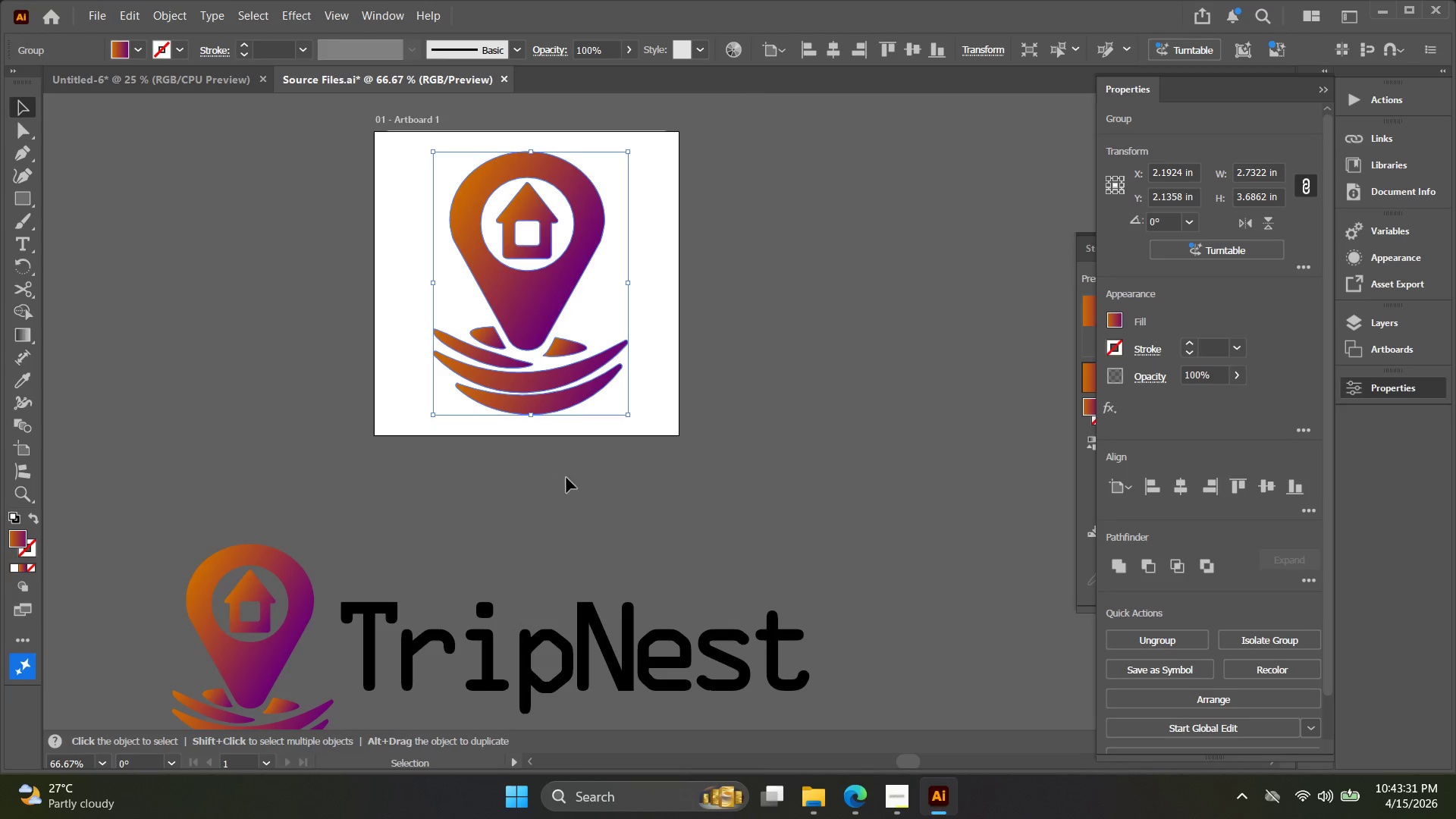 
type(iv)
 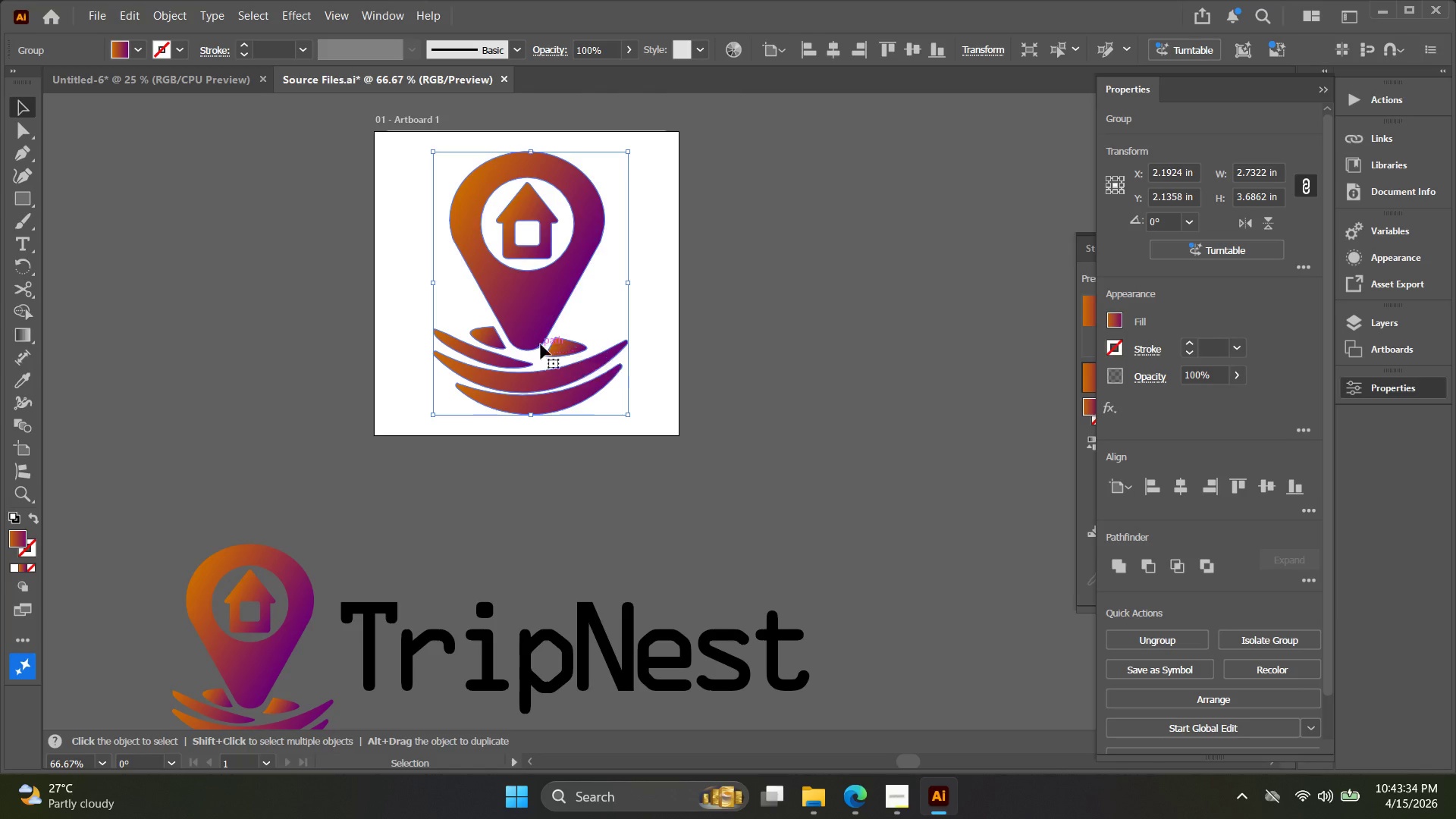 
hold_key(key=AltLeft, duration=0.59)
left_click_drag(start_coordinate=[530, 335], to_coordinate=[220, 359])
 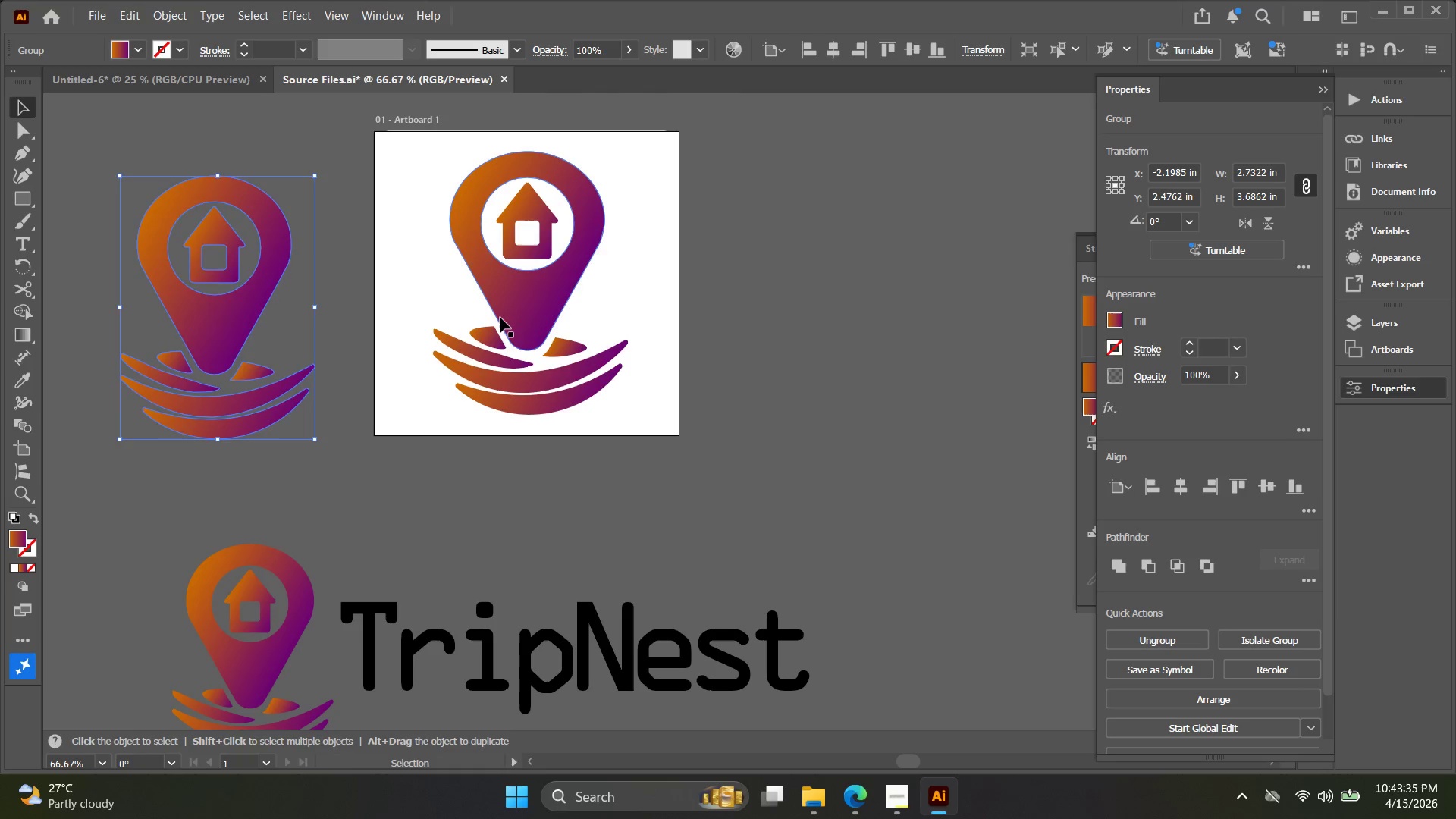 
left_click([507, 318])
 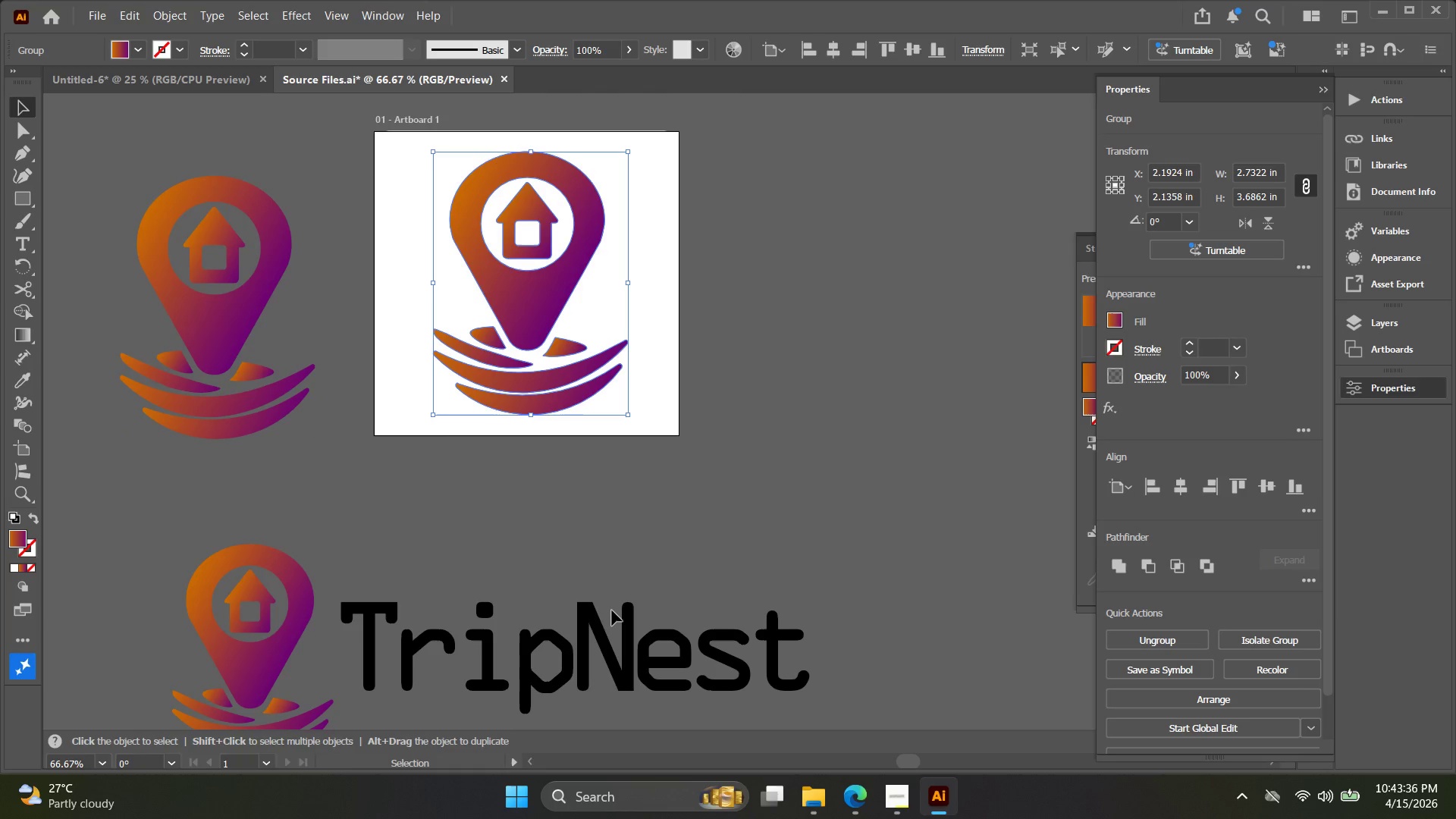 
key(I)
 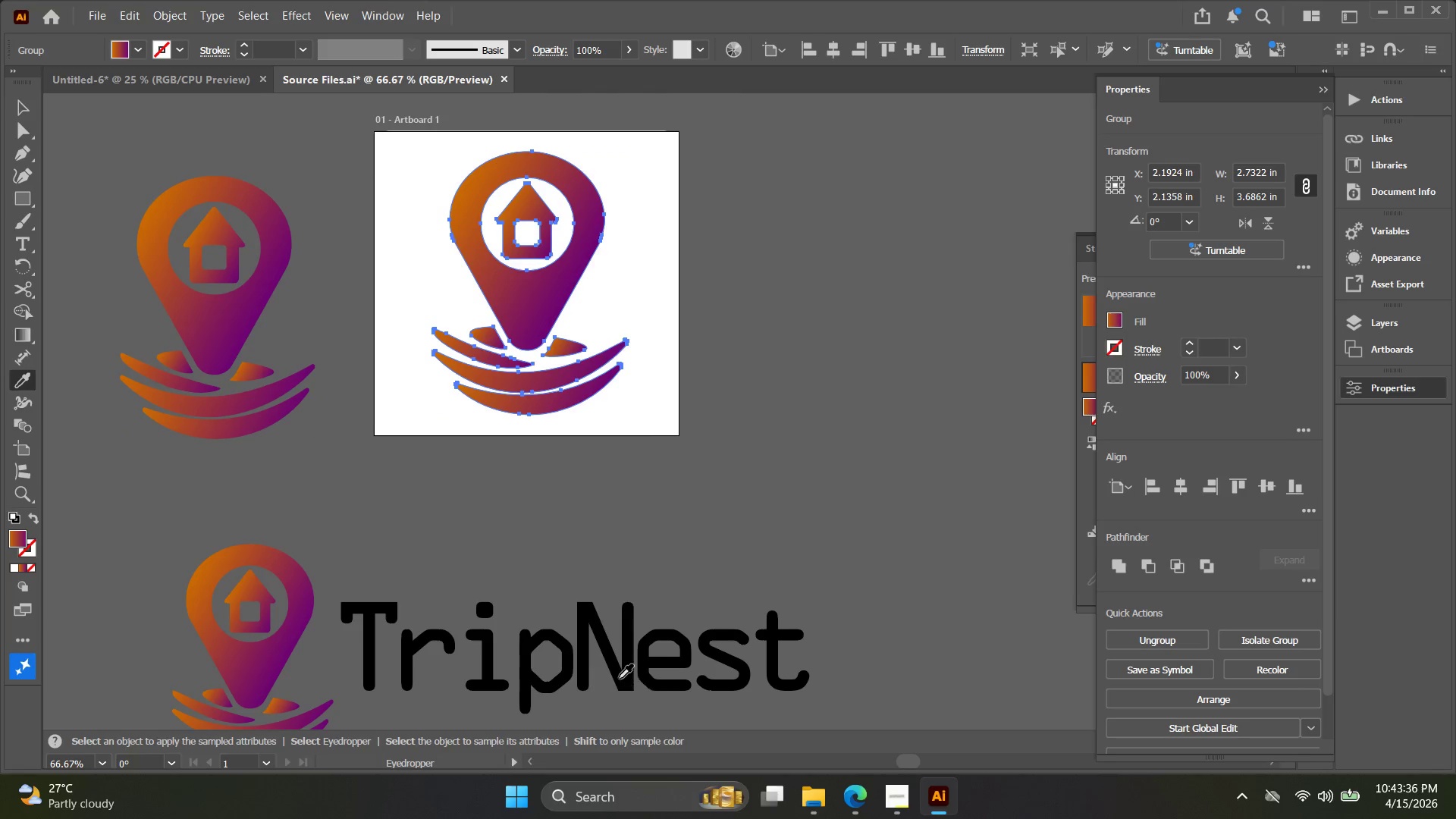 
left_click([630, 674])
 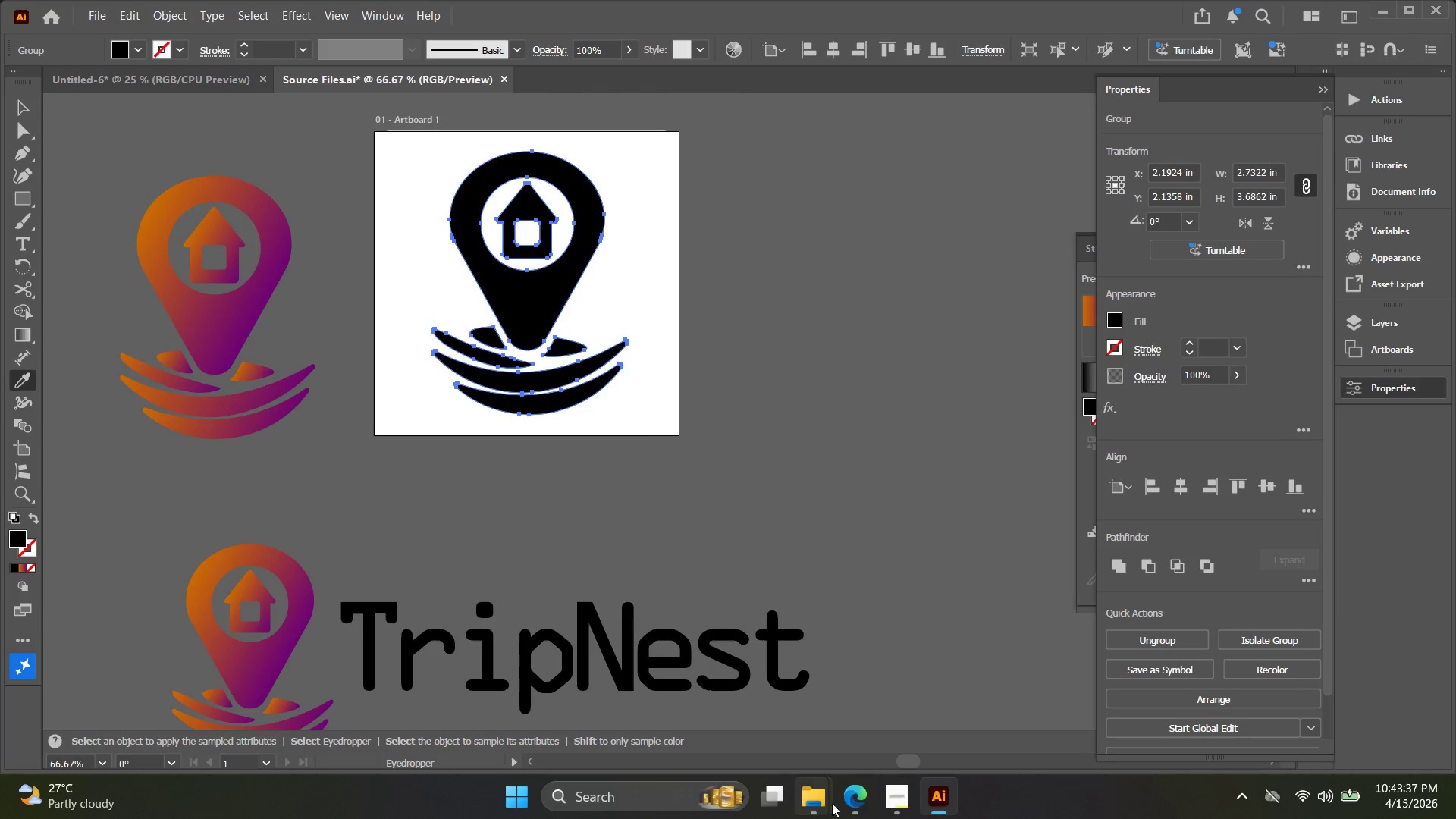 
left_click([870, 803])
 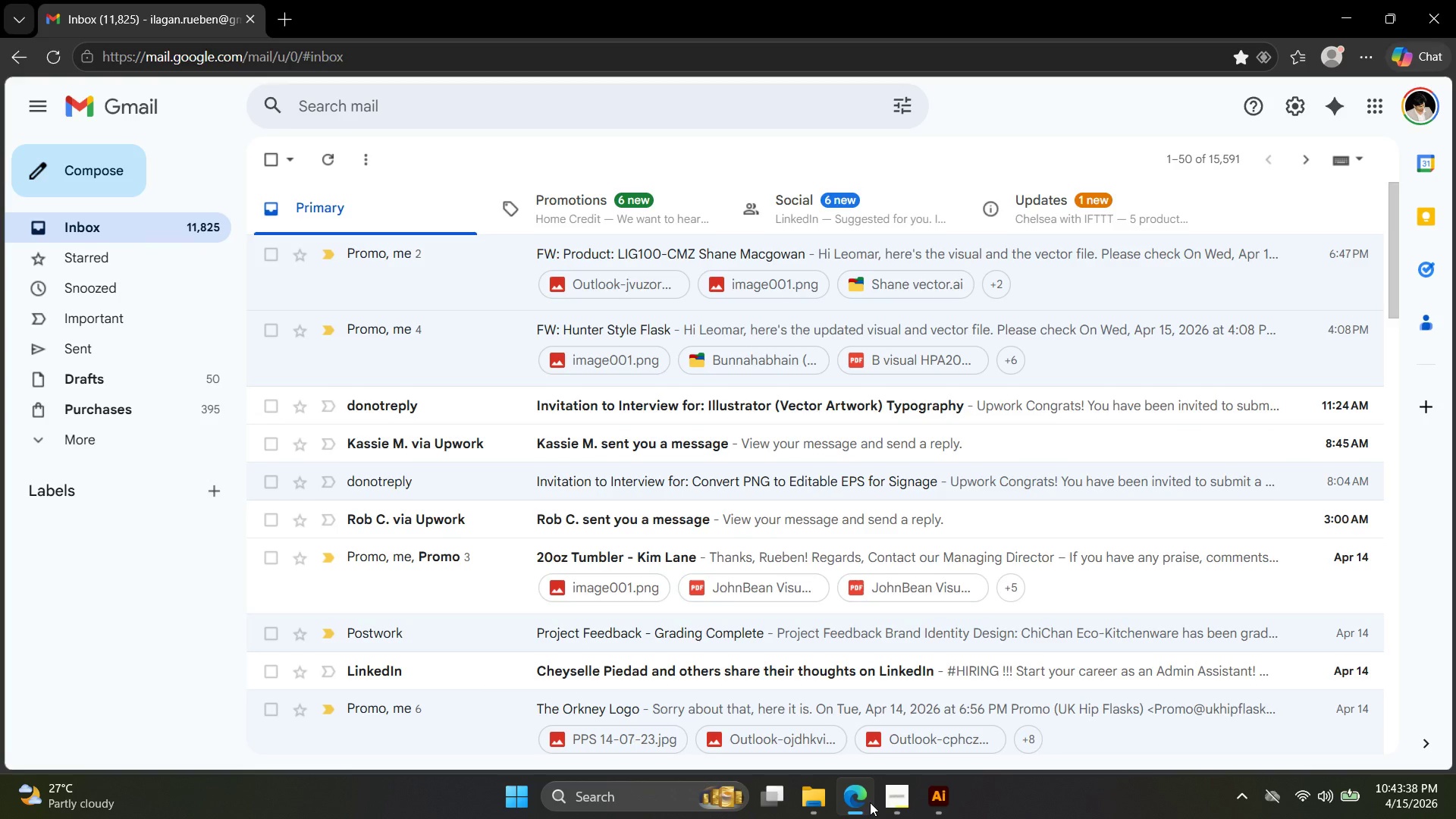 
left_click([870, 802])
 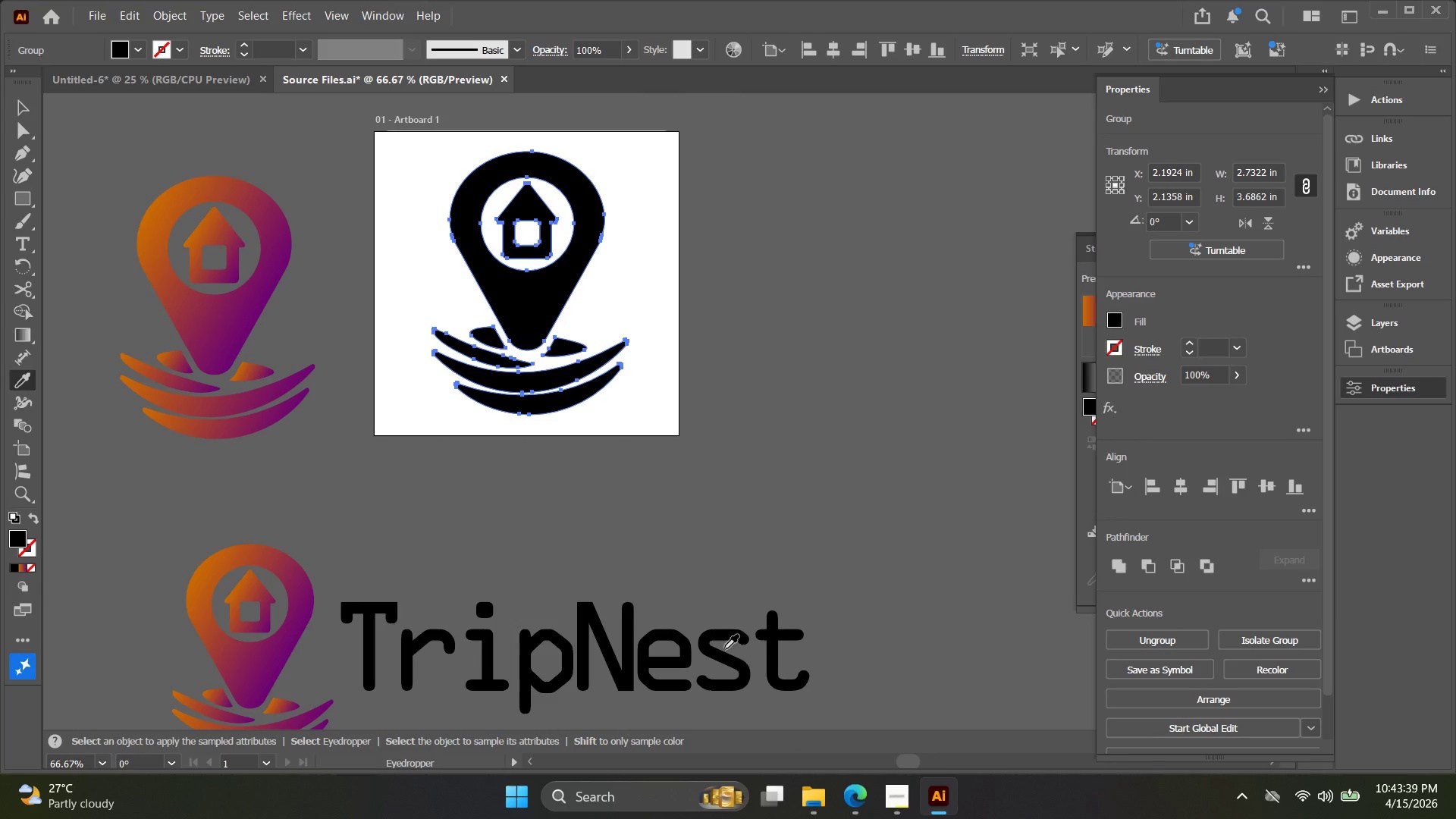 
left_click([623, 634])
 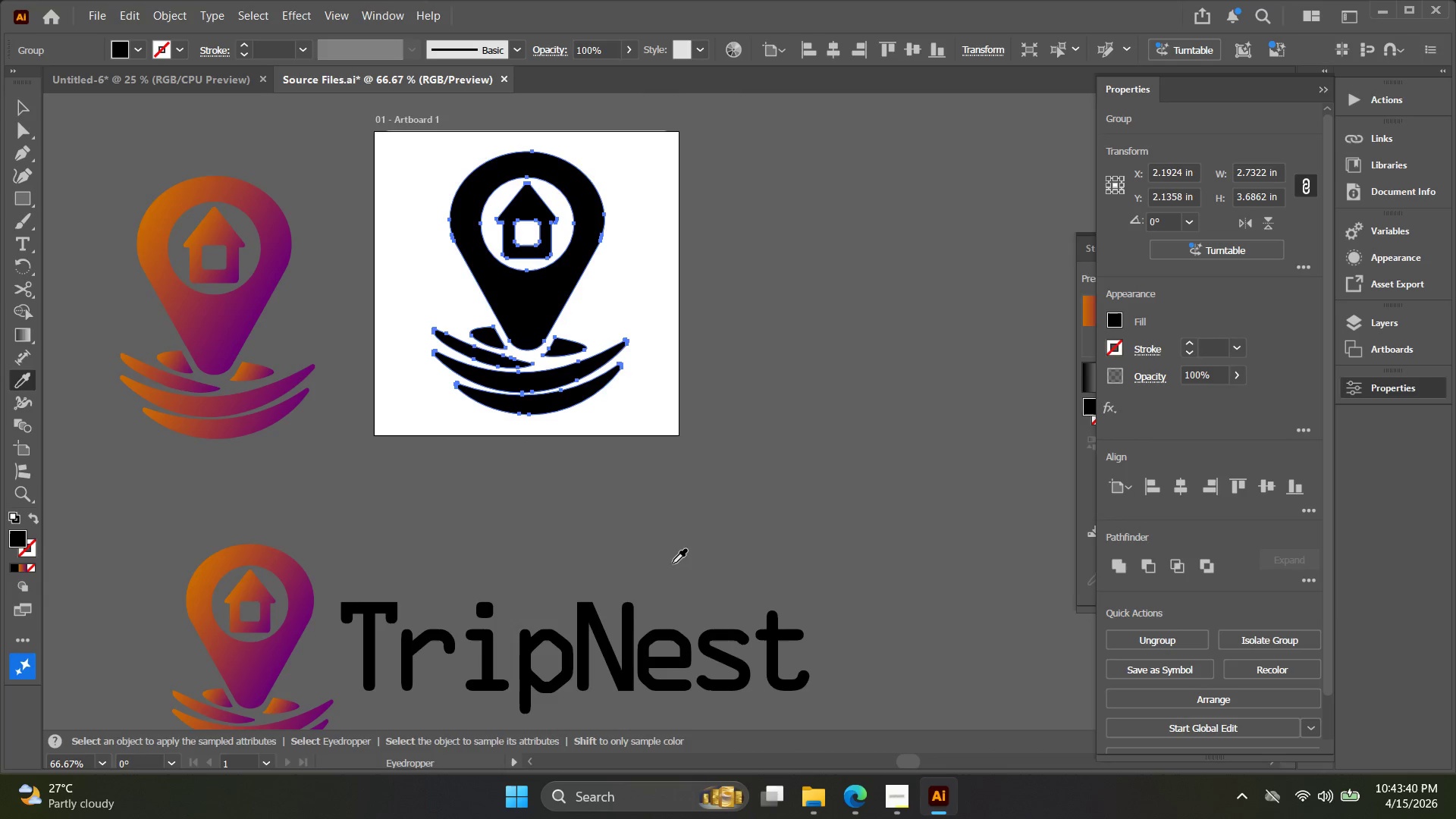 
key(Control+Z)
 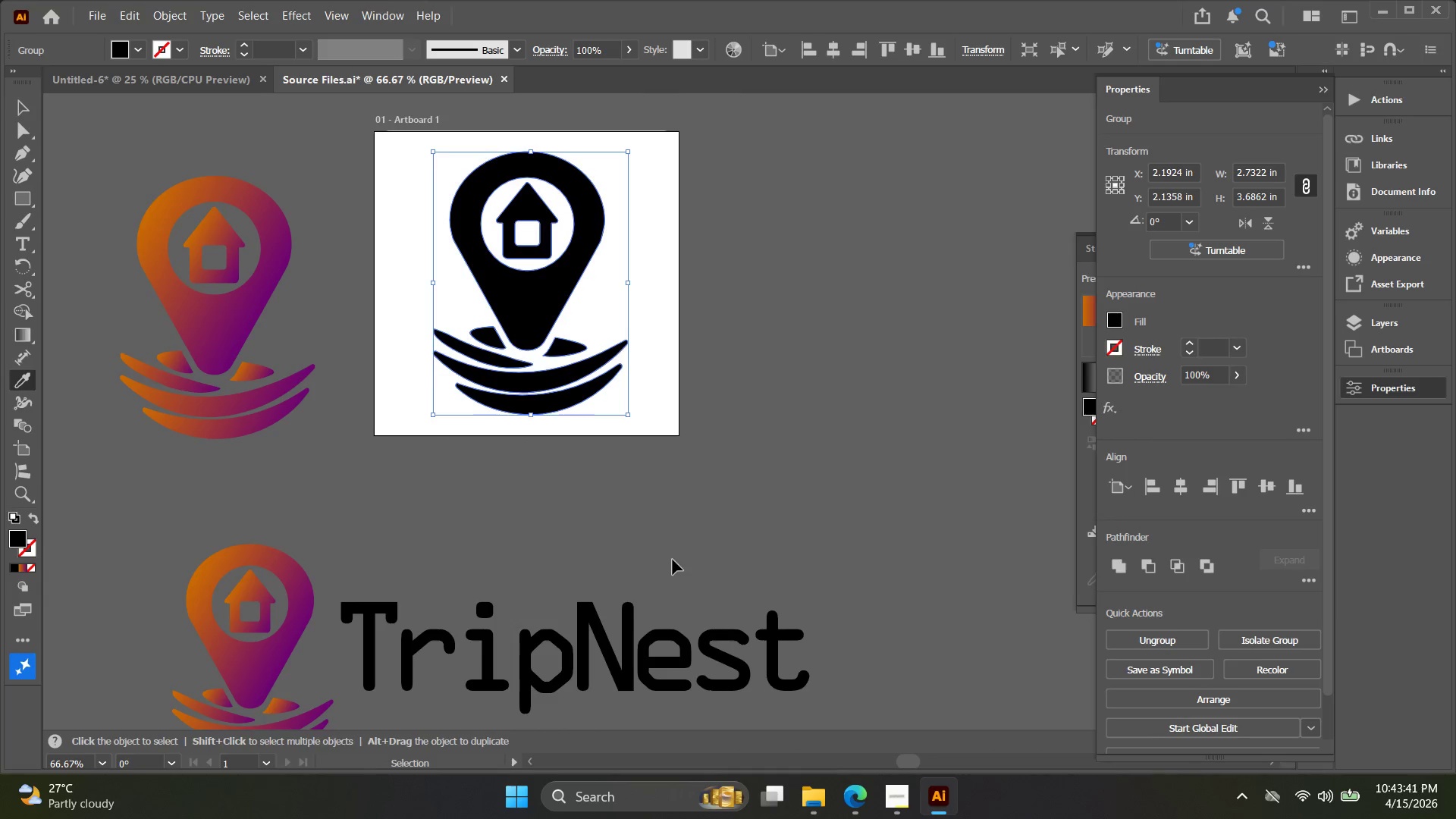 
key(Control+ControlLeft)
 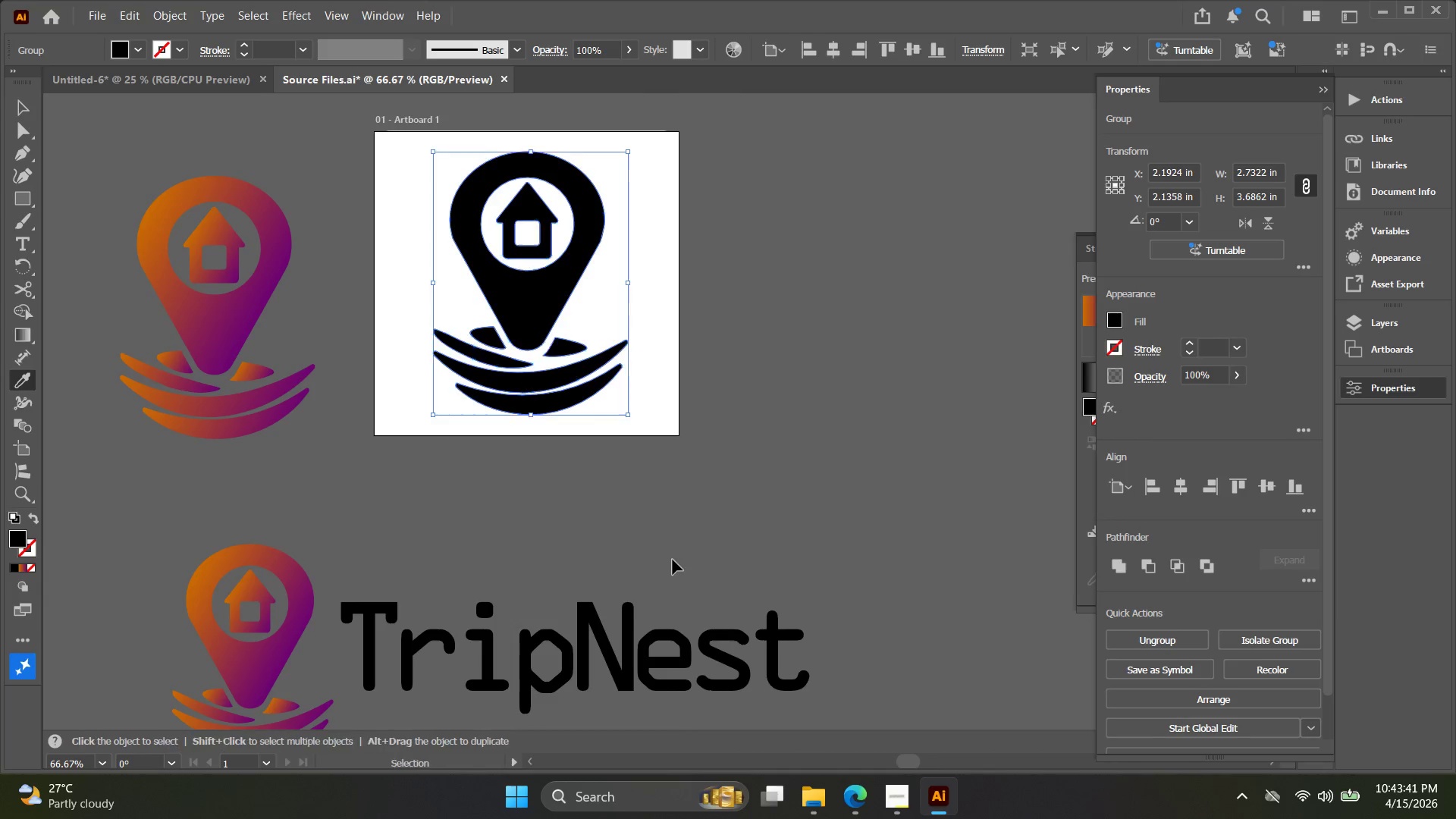 
key(Control+Z)
 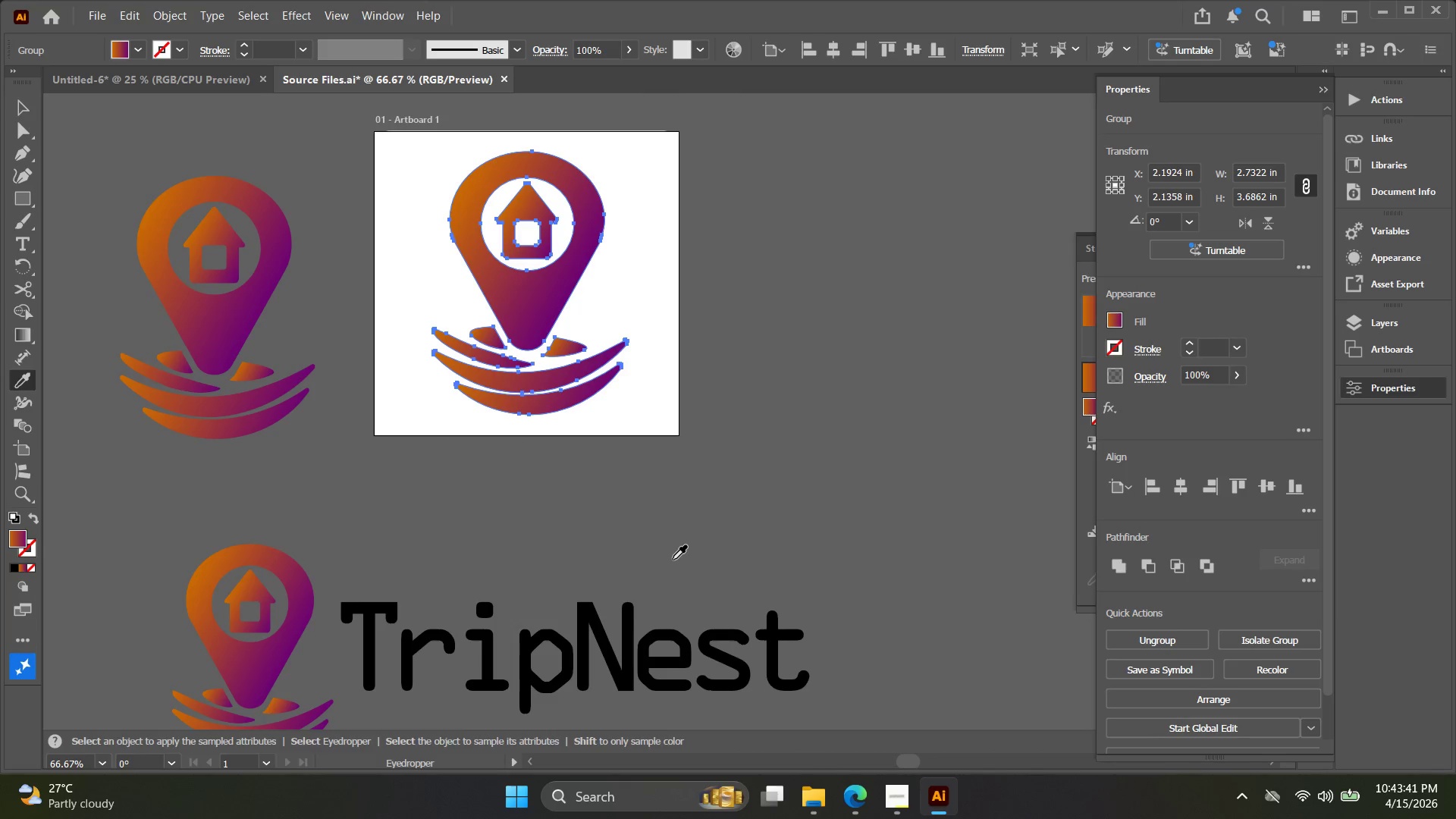 
hold_key(key=Space, duration=0.39)
 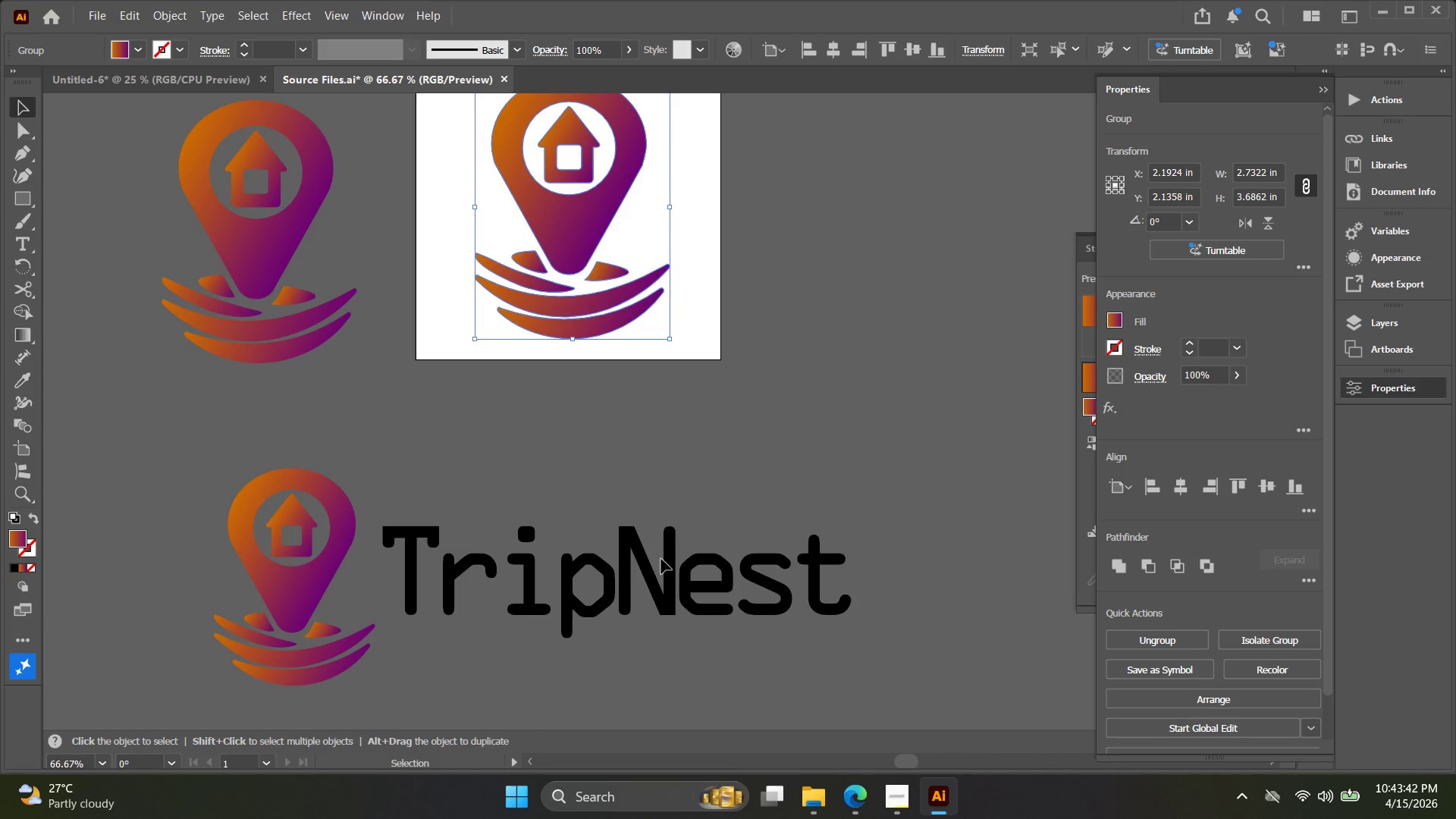 
left_click_drag(start_coordinate=[674, 551], to_coordinate=[716, 474])
 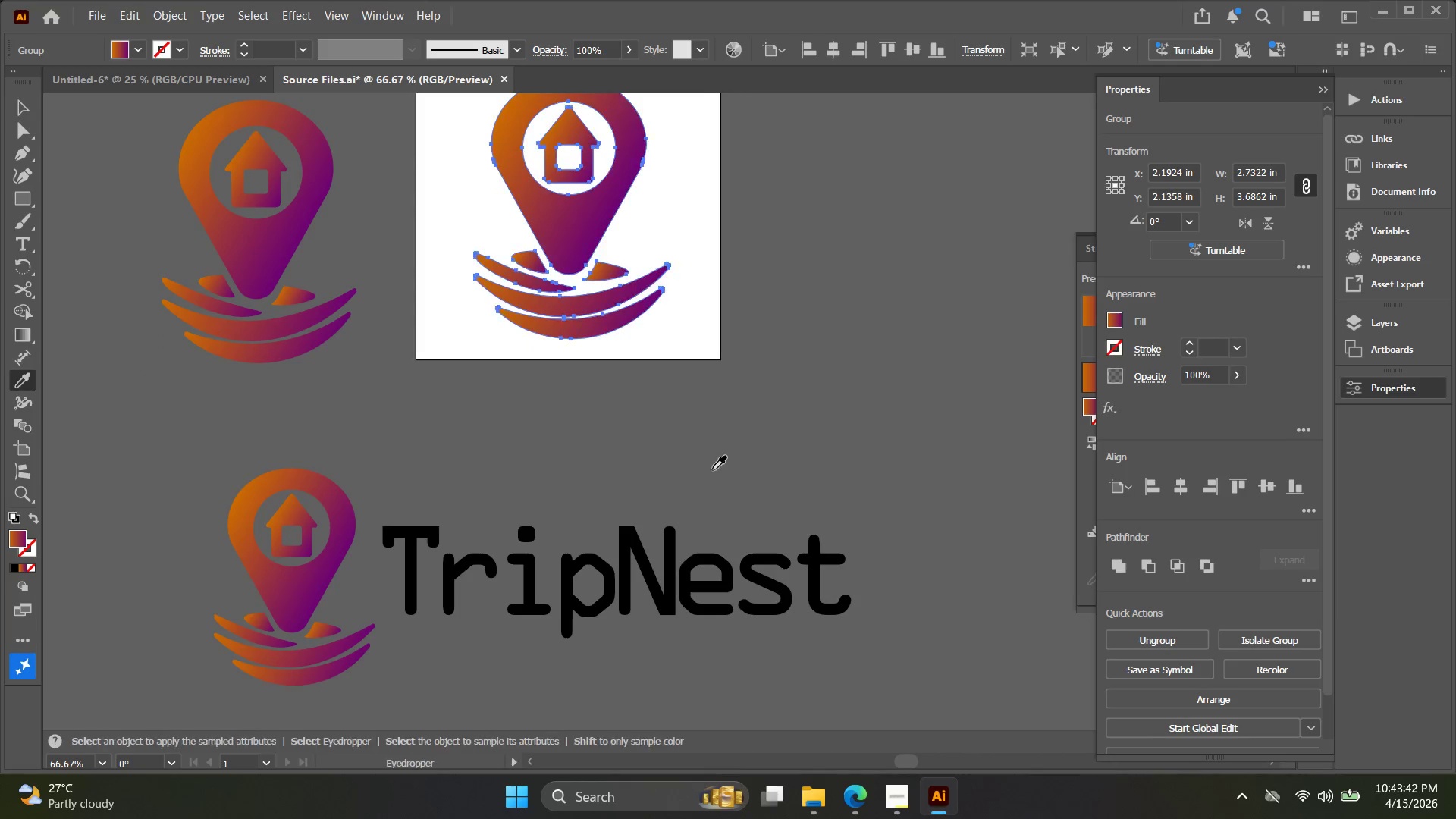 
key(V)
 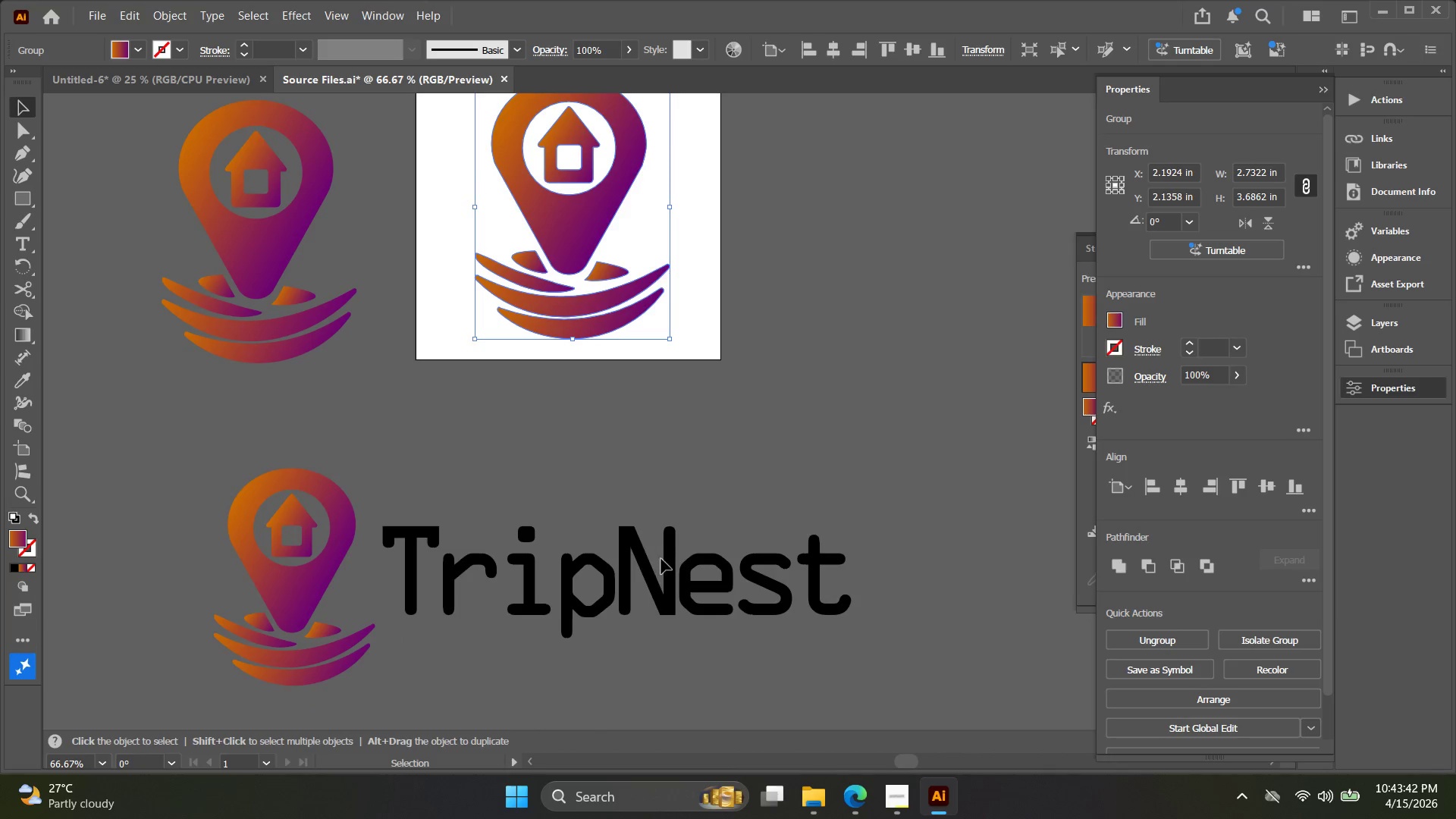 
left_click([664, 562])
 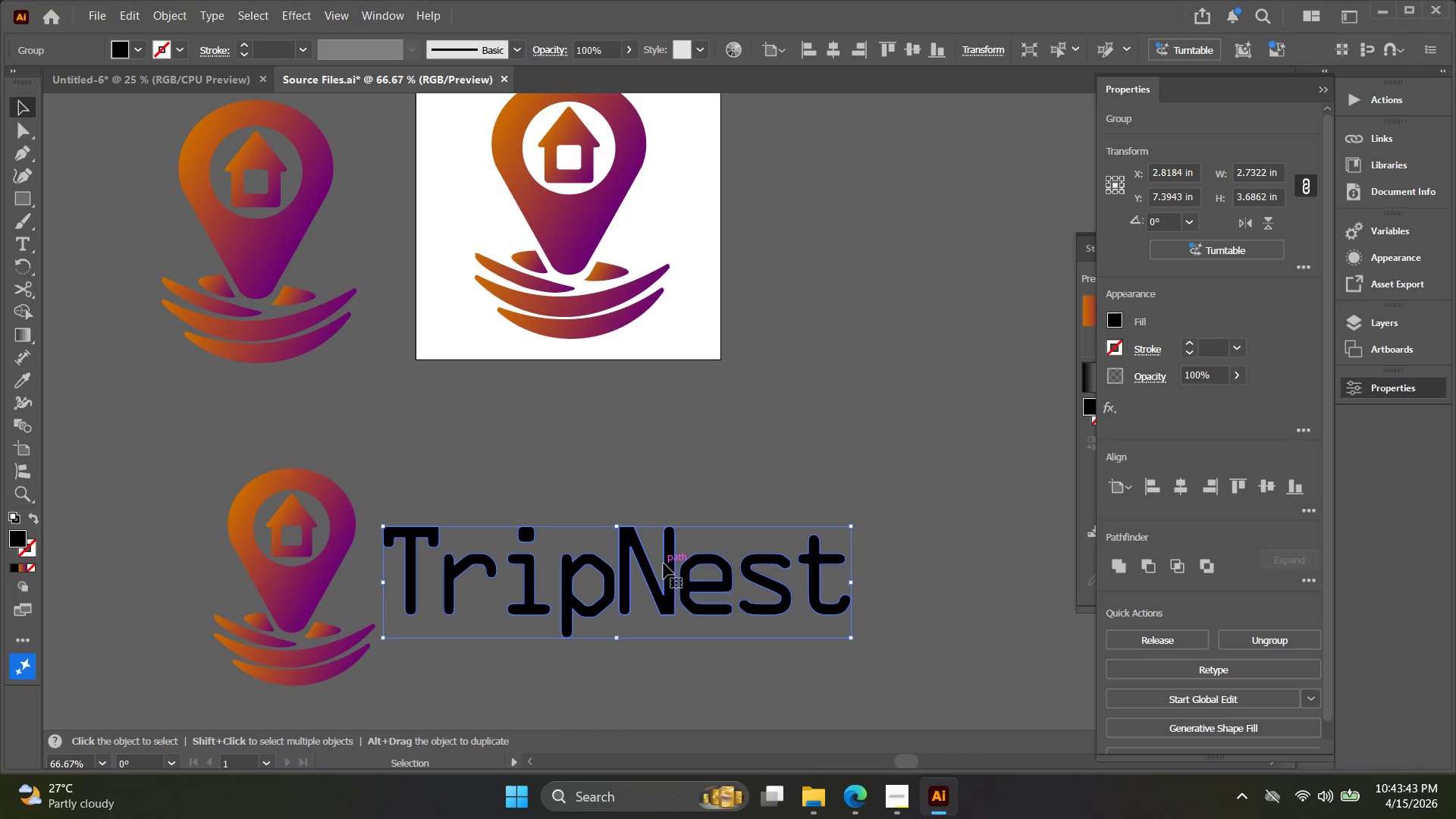 
key(Control+Z)
 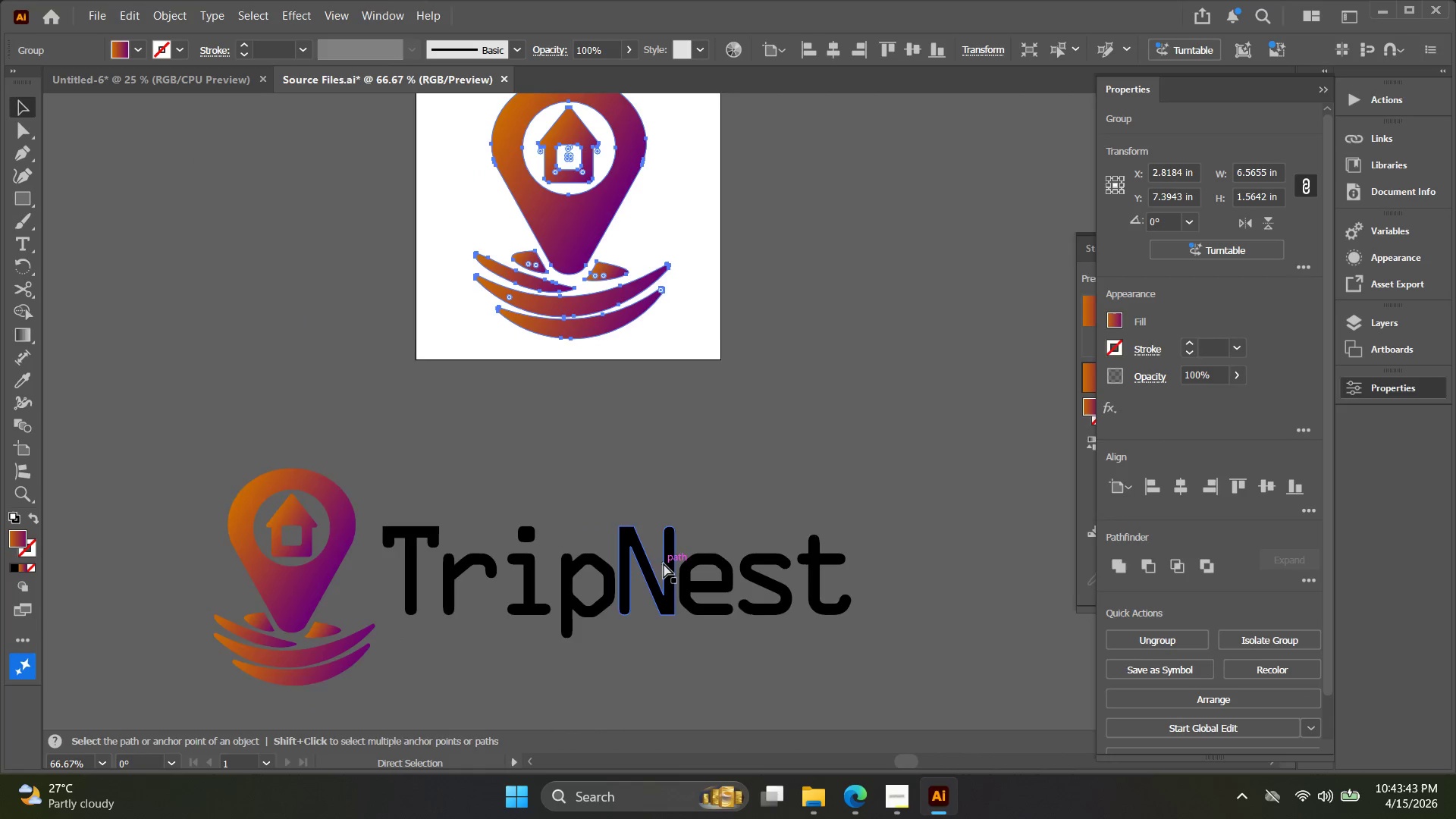 
key(Control+Z)
 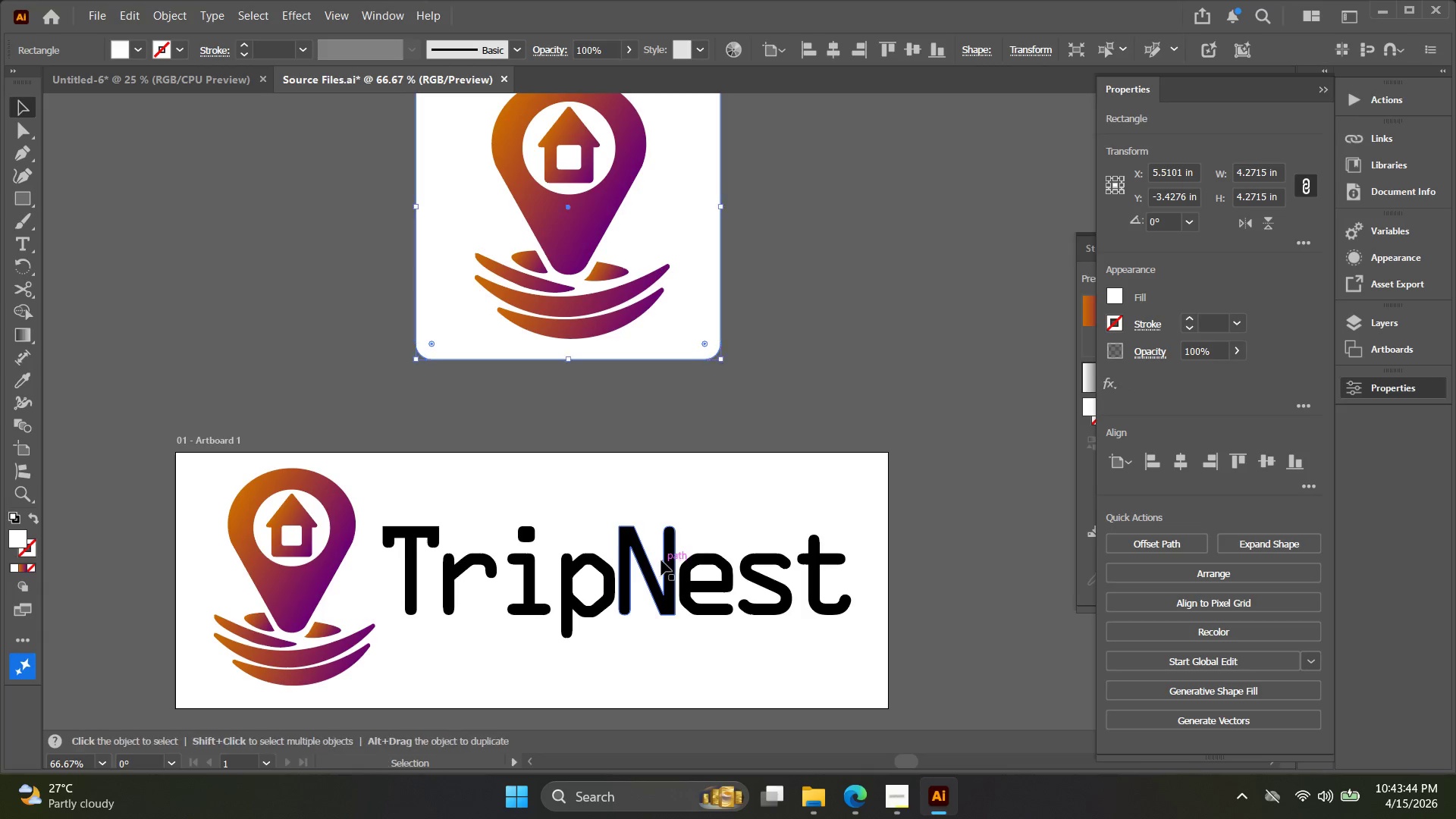 
hold_key(key=Space, duration=0.42)
 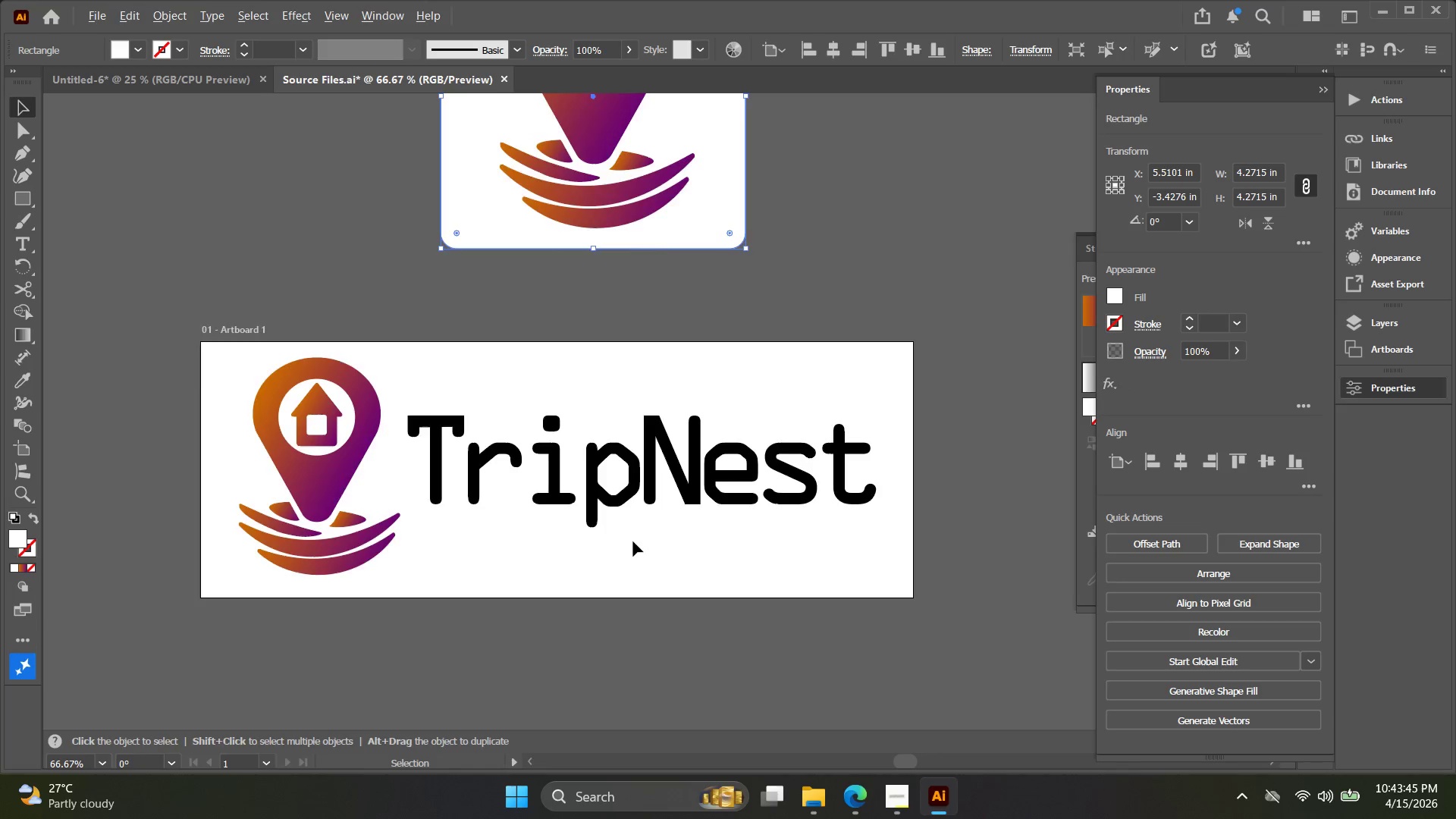 
left_click_drag(start_coordinate=[657, 519], to_coordinate=[682, 409])
 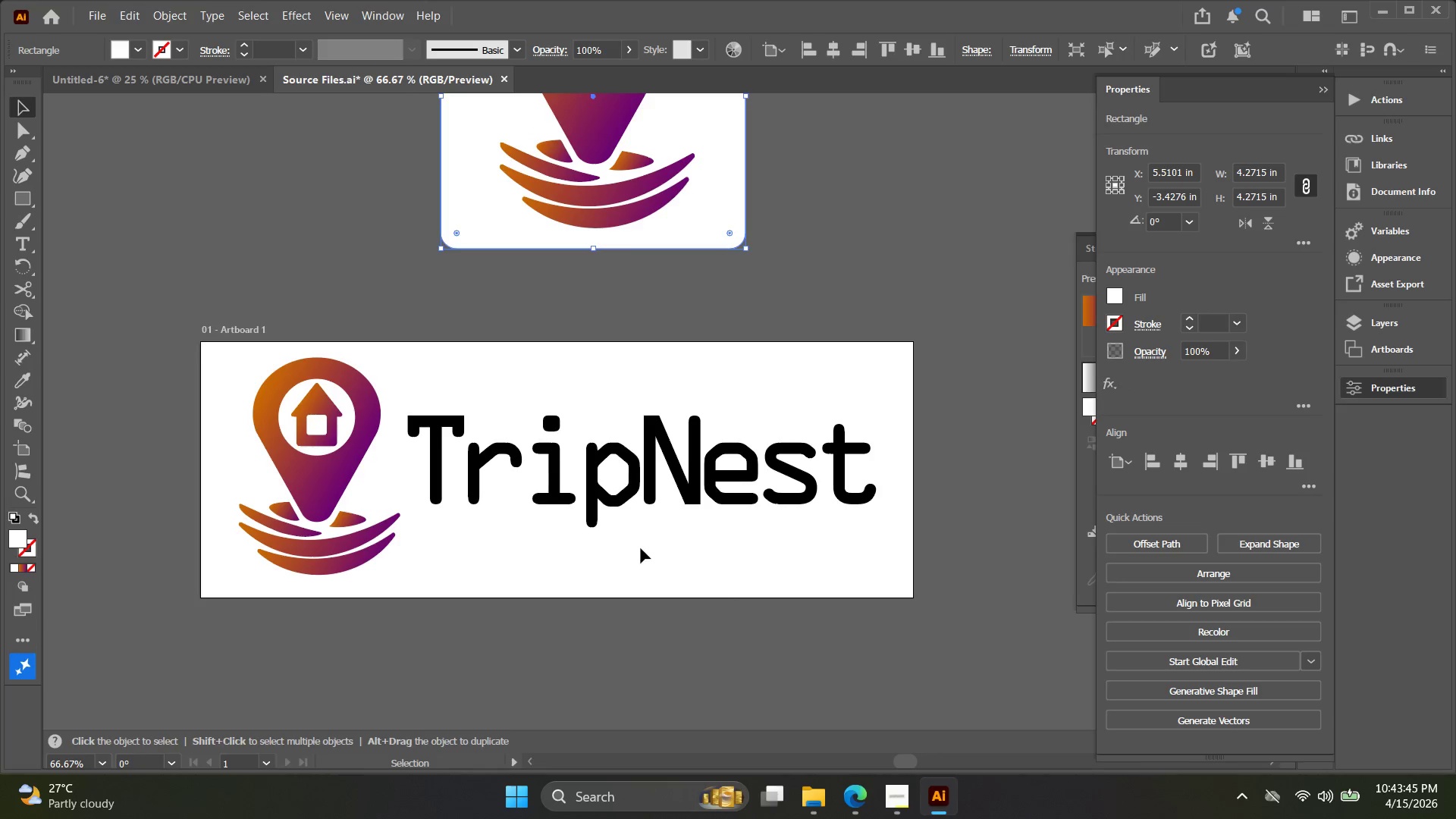 
key(Alt+AltLeft)
 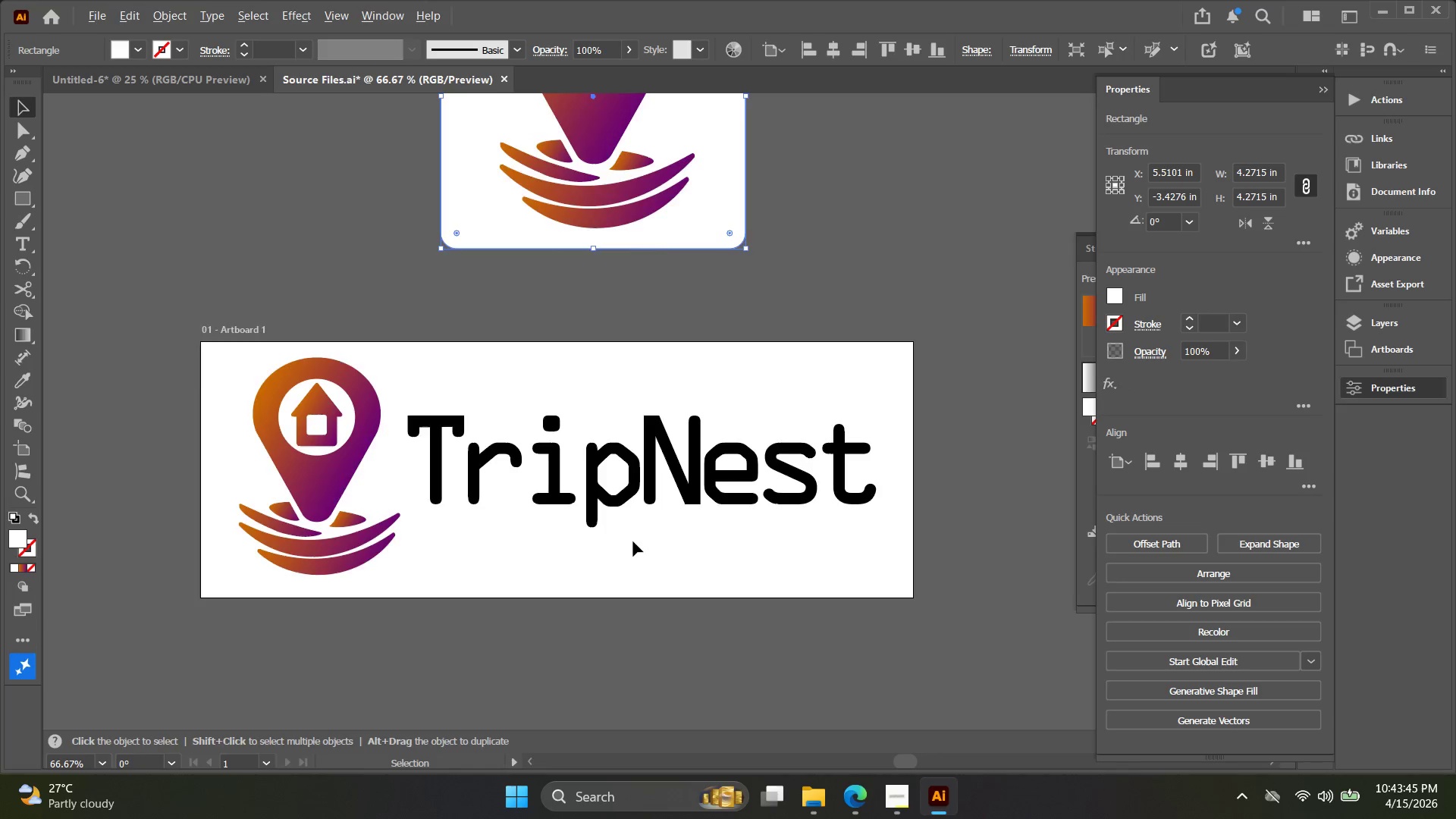 
key(Space)
 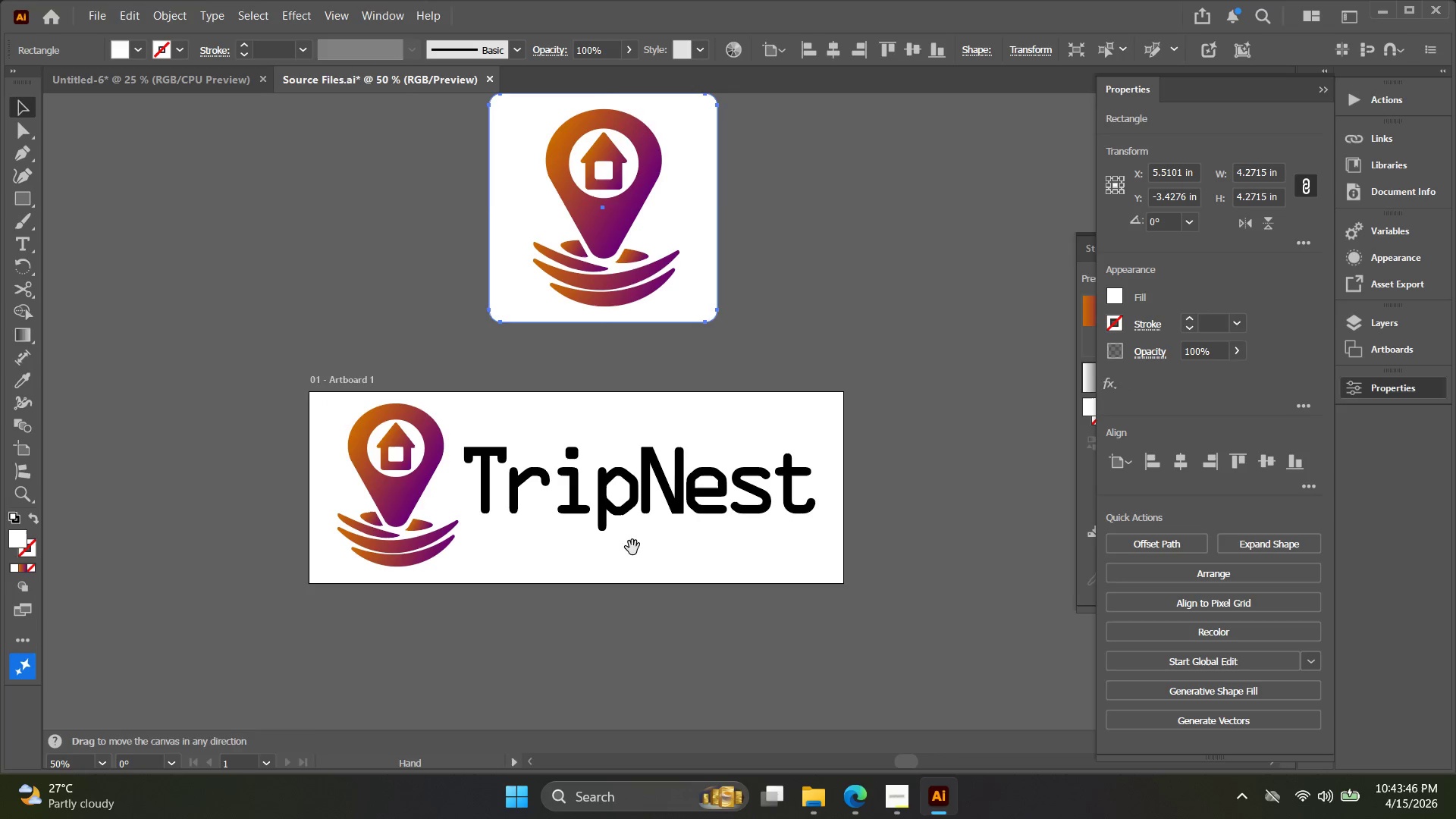 
scroll: coordinate [633, 541], scroll_direction: down, amount: 1.0
 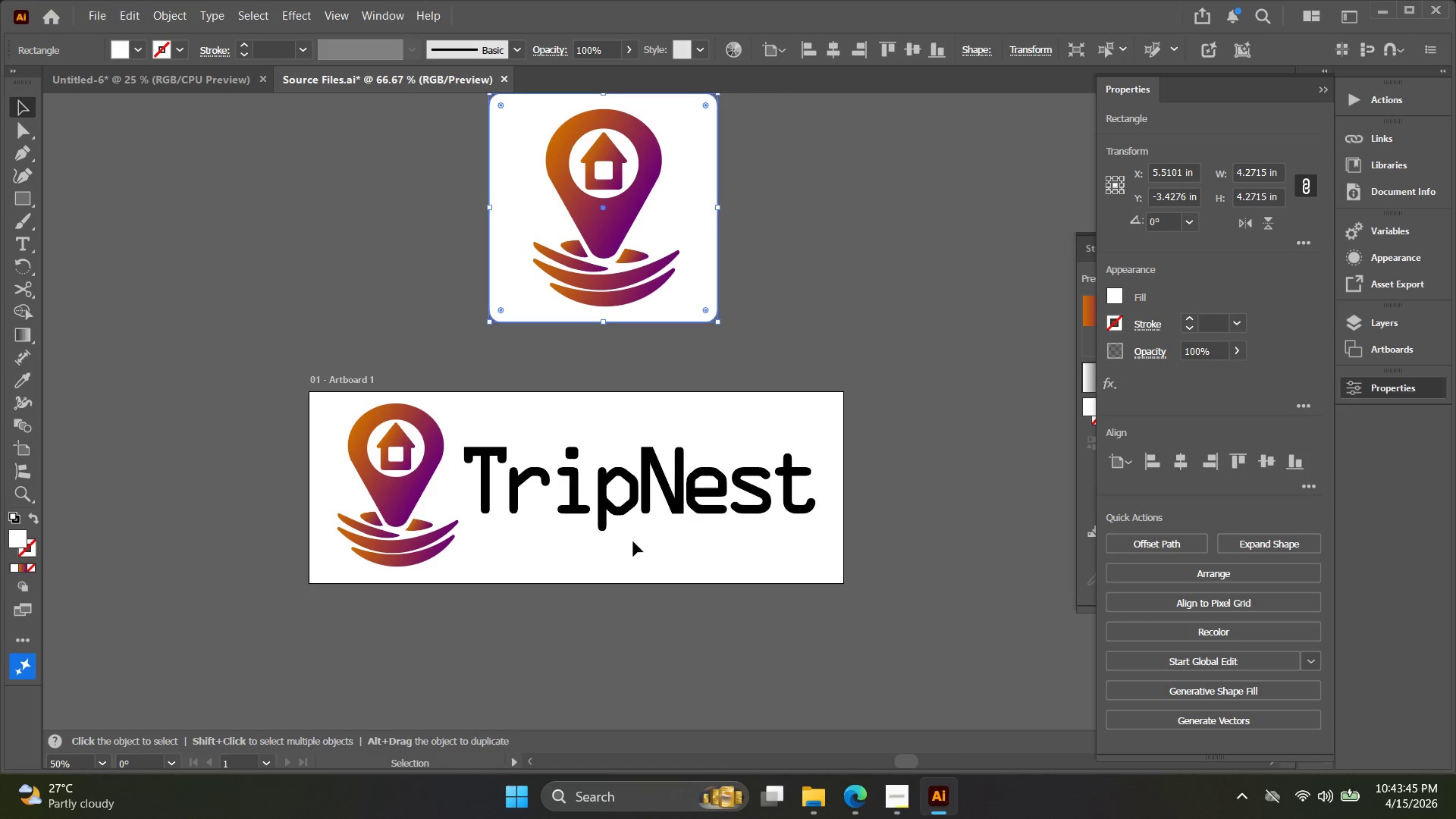 
left_click_drag(start_coordinate=[673, 680], to_coordinate=[668, 648])
 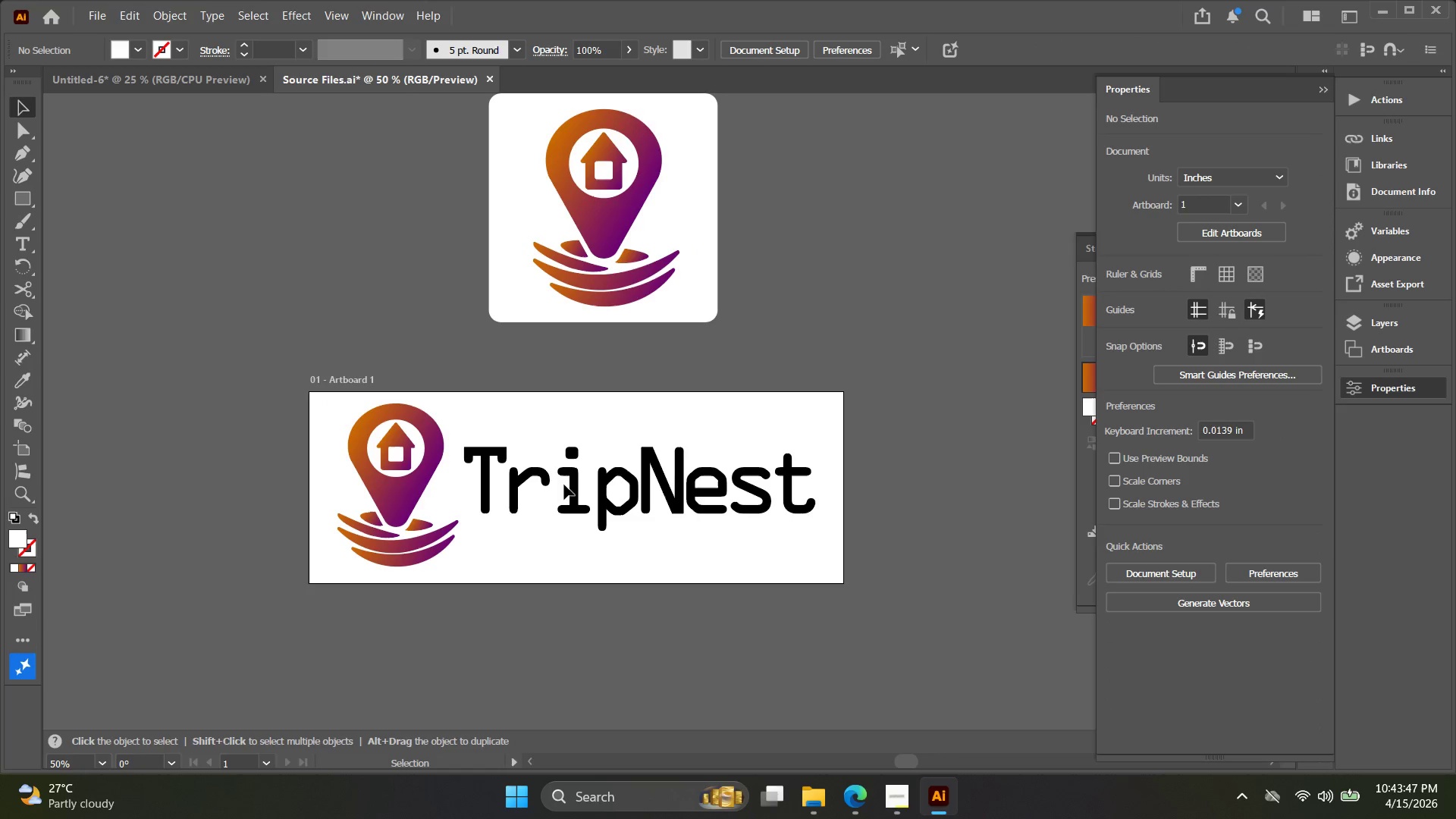 
double_click([575, 483])
 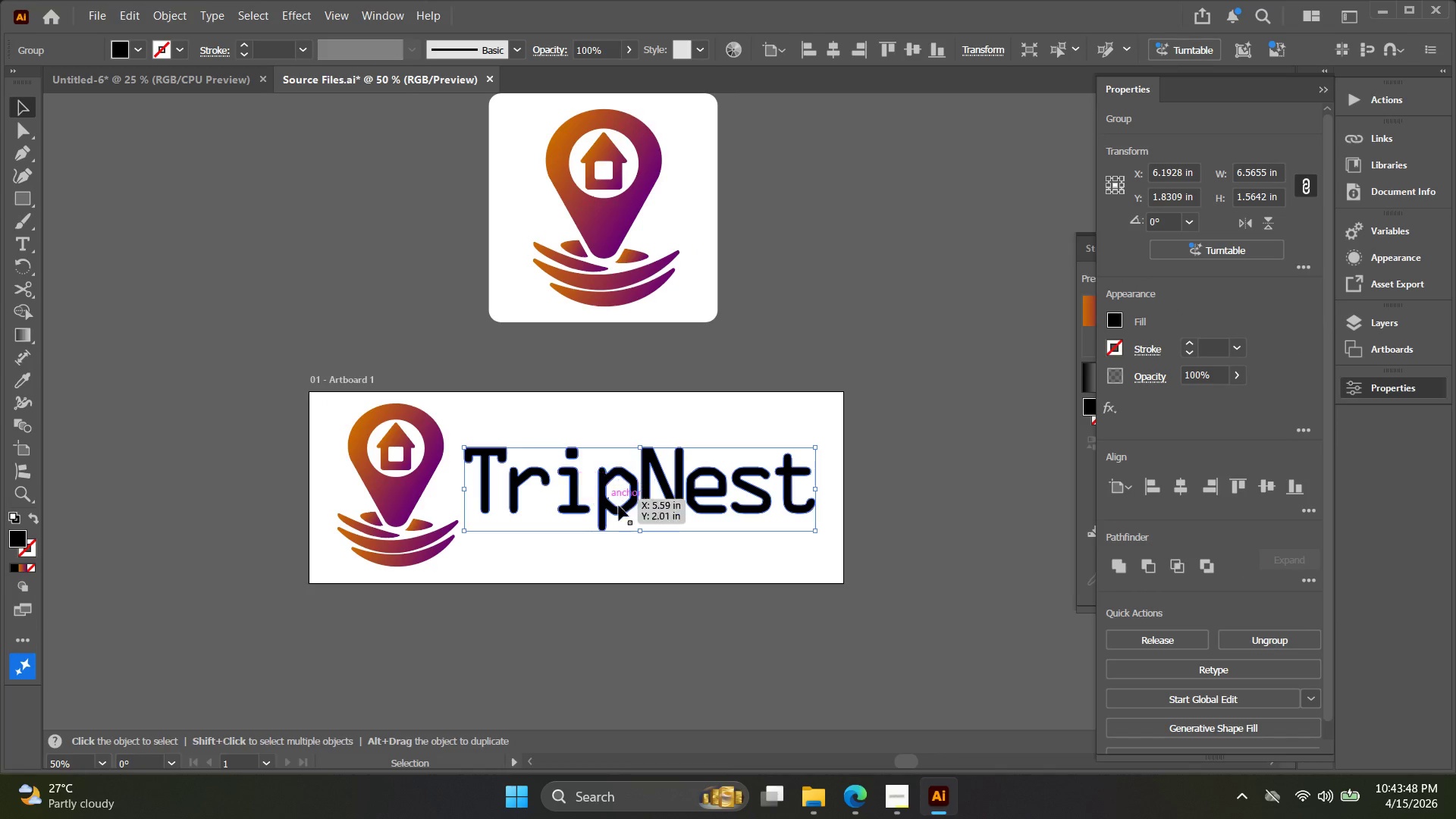 
left_click_drag(start_coordinate=[711, 610], to_coordinate=[325, 430])
 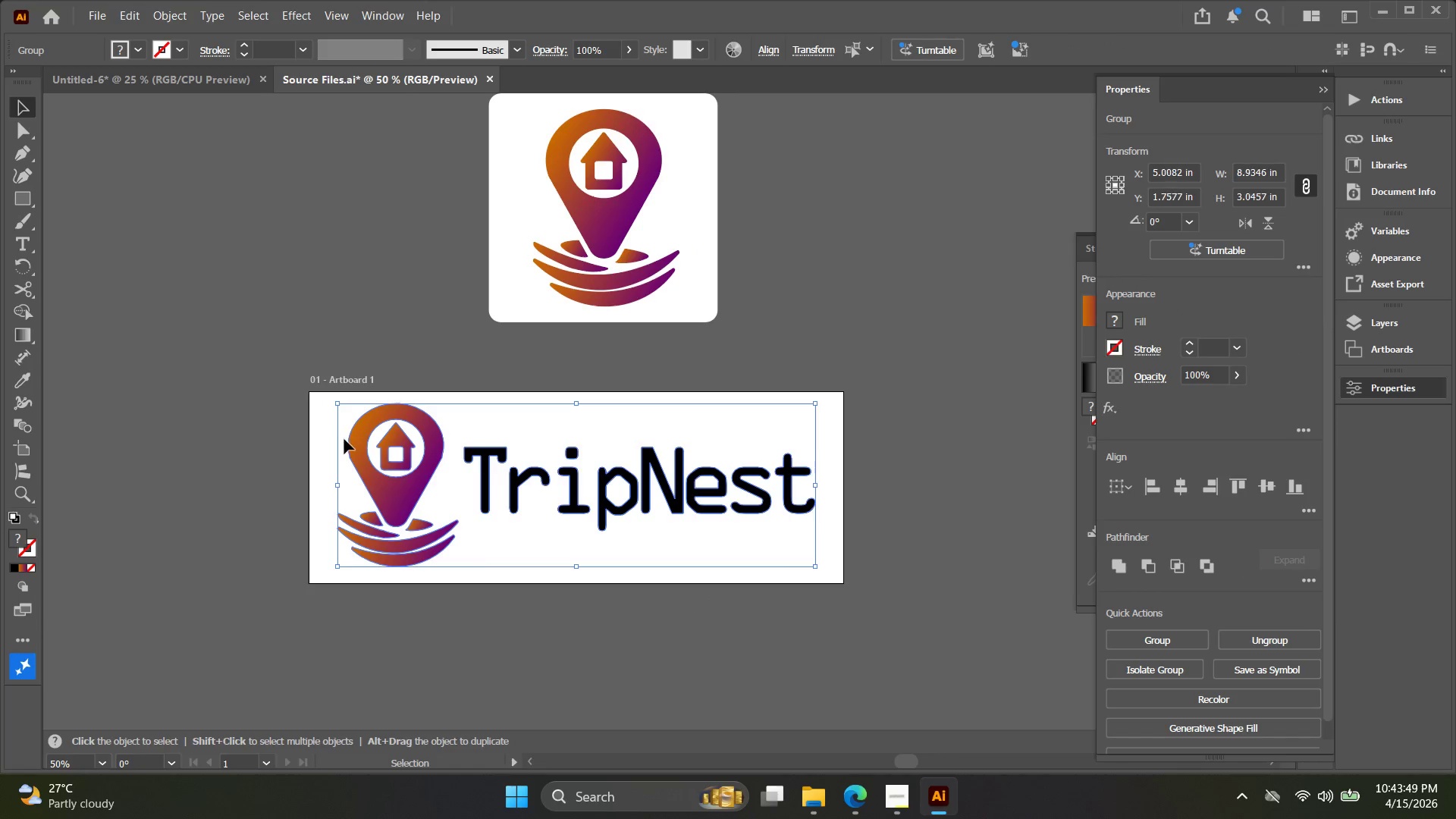 
key(Control+G)
 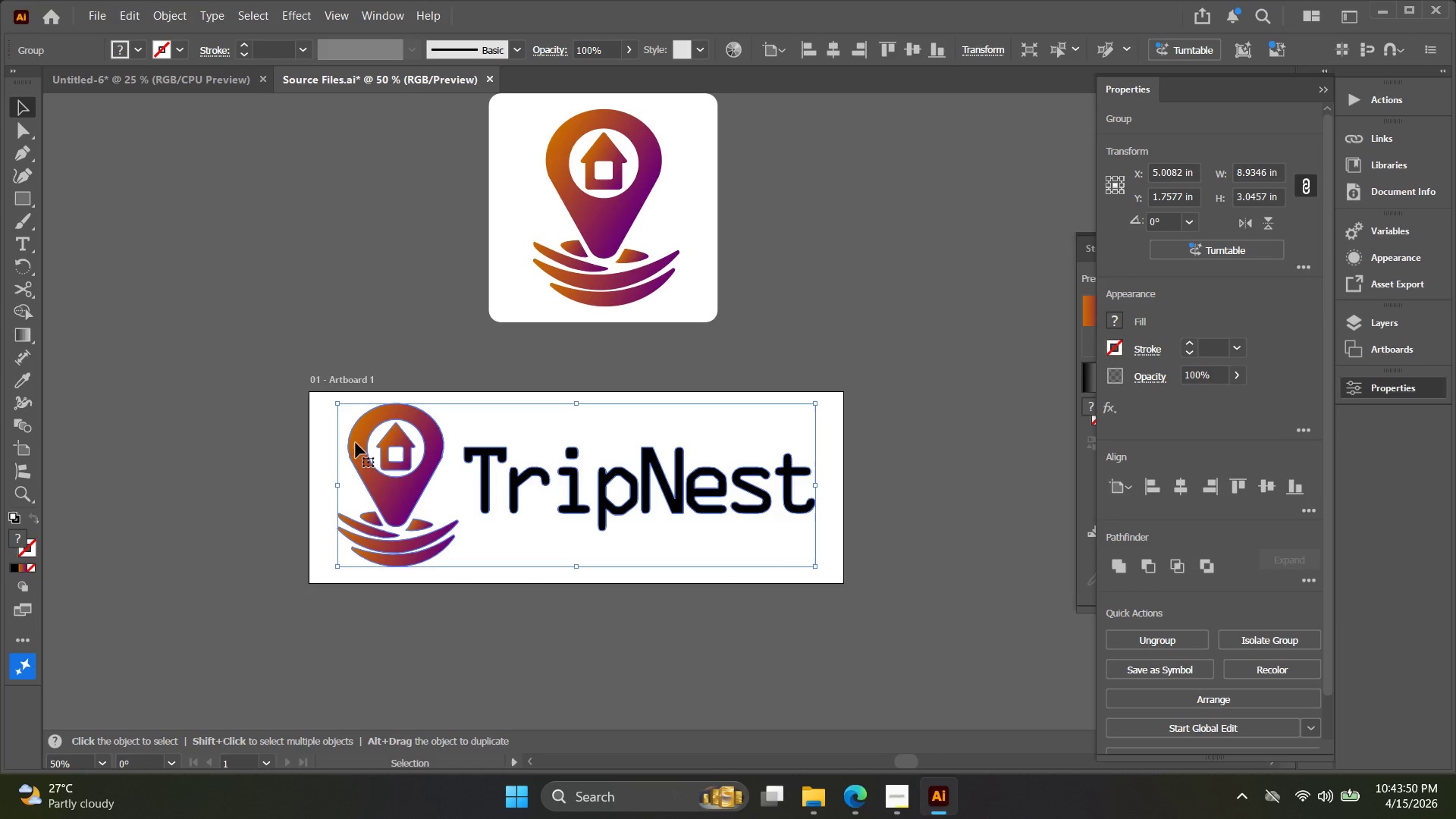 
key(Shift+O)
 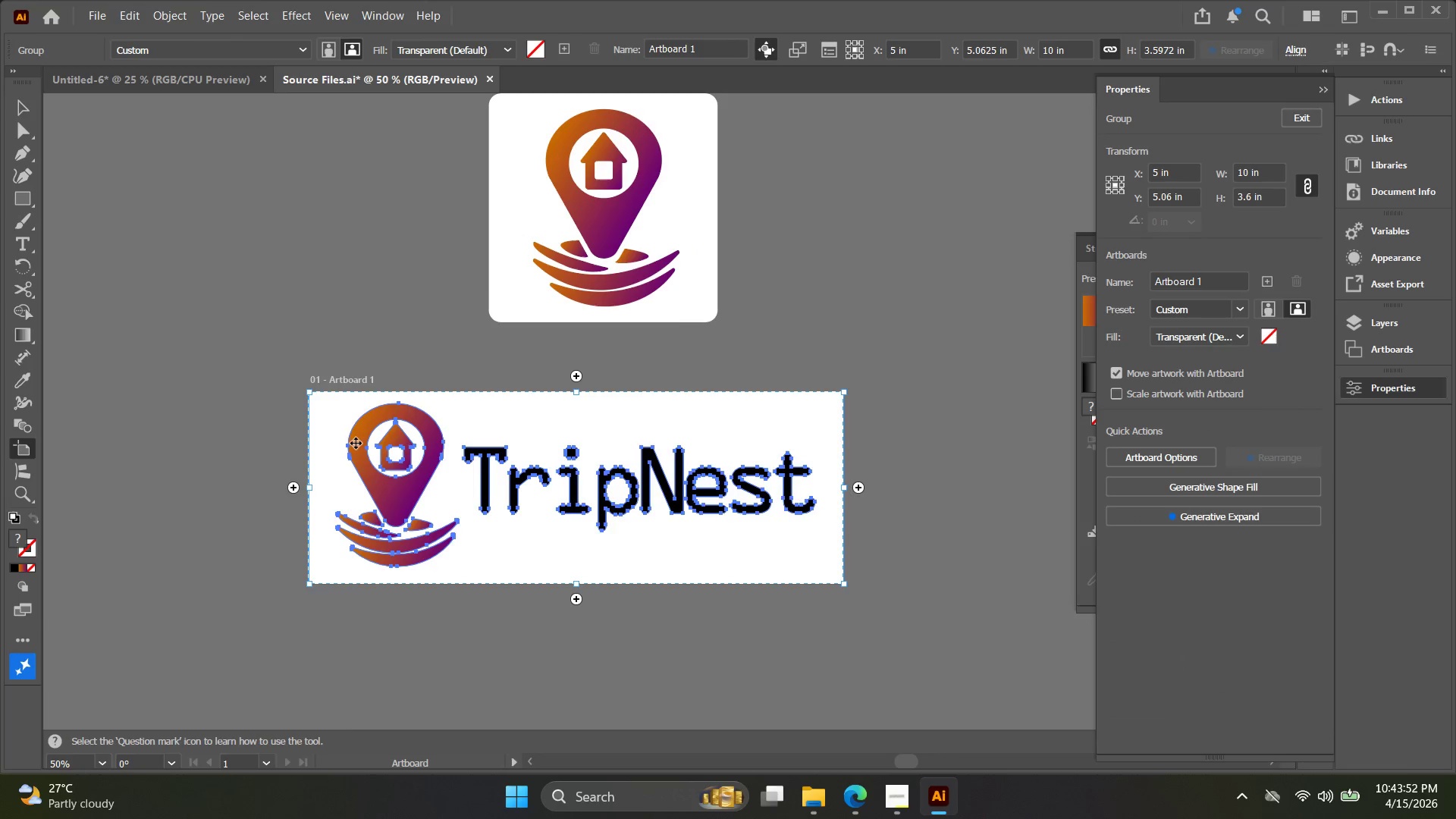 
key(Control+C)
 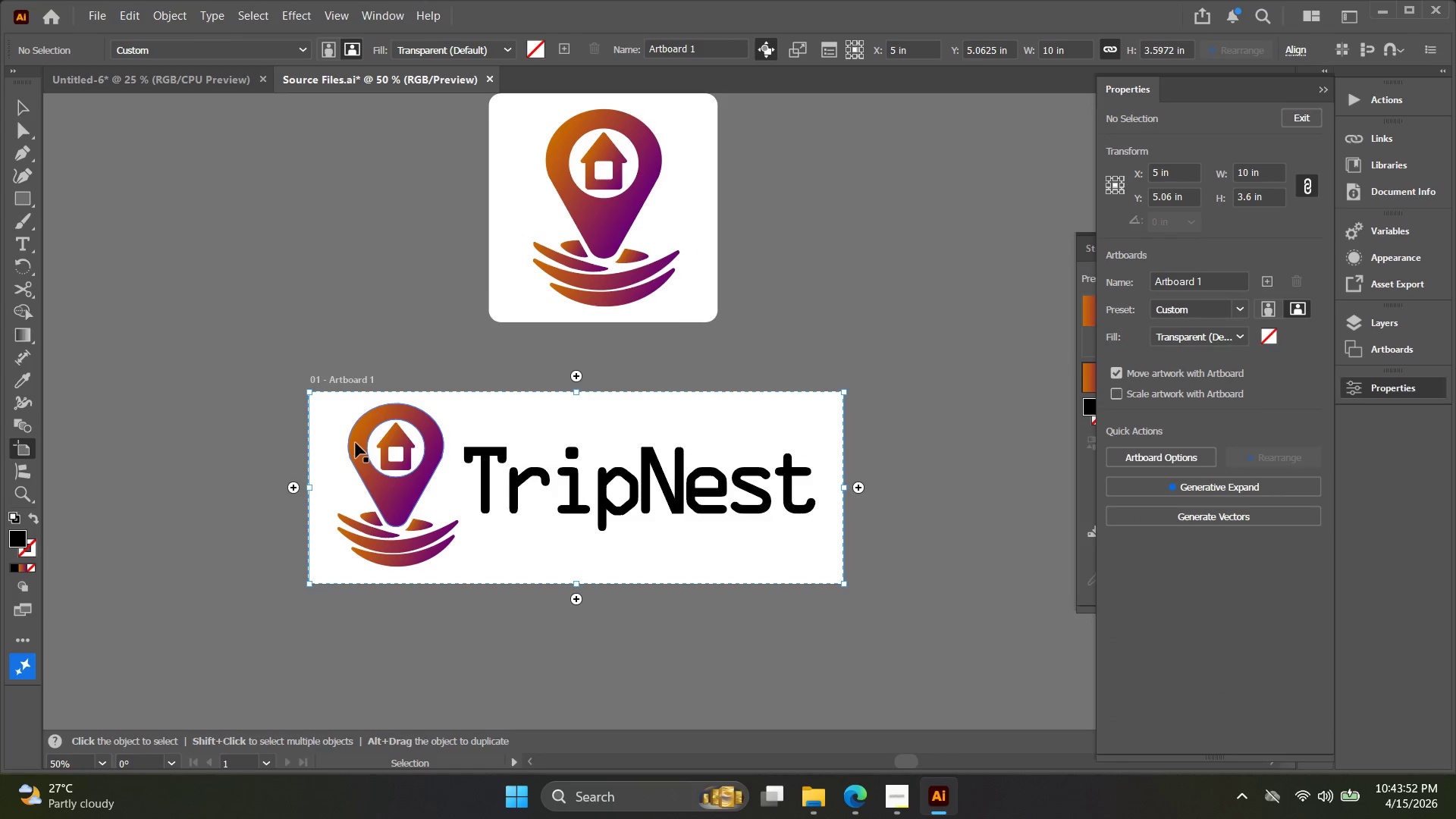 
key(Control+V)
 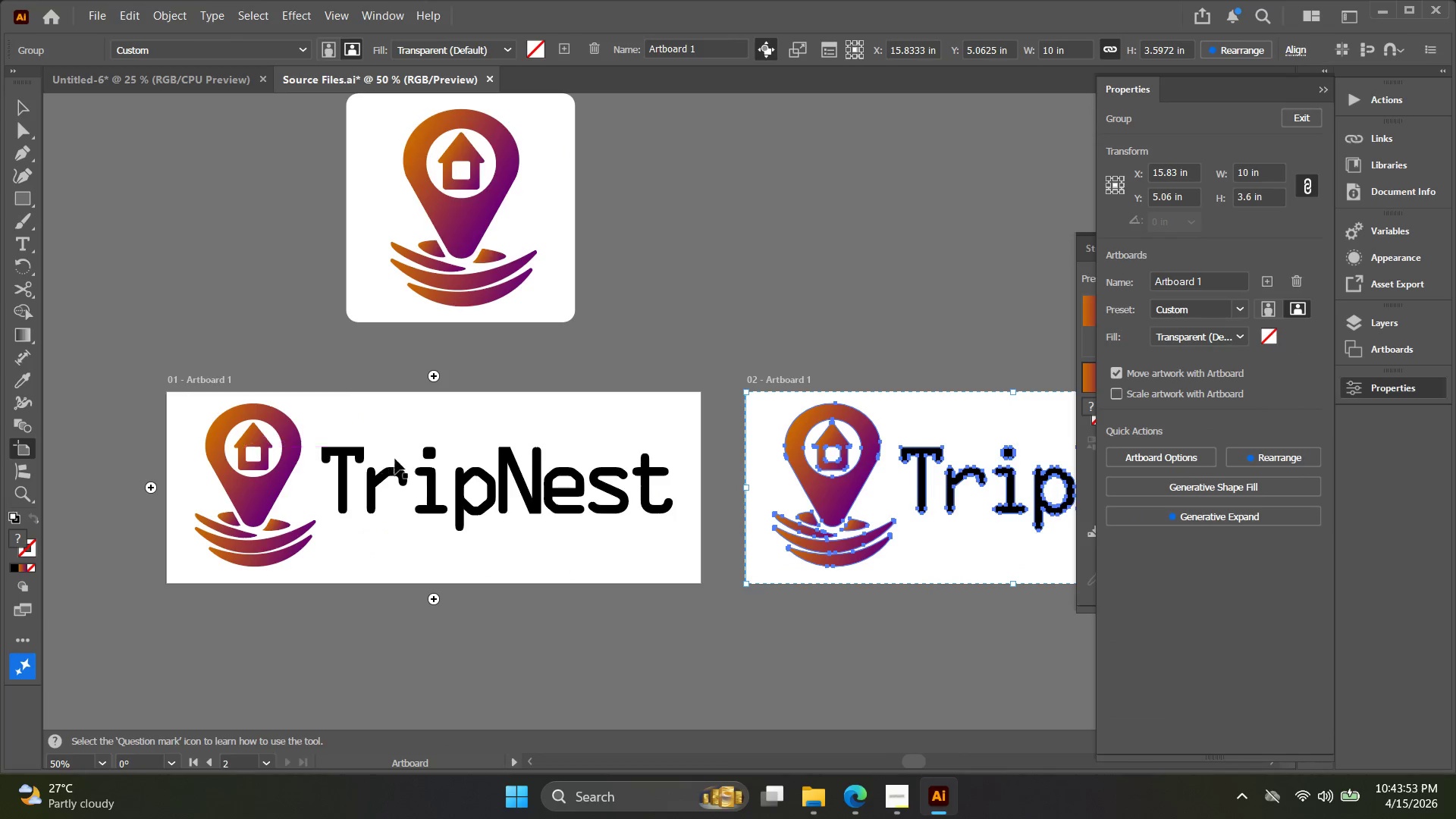 
key(Control+ControlLeft)
 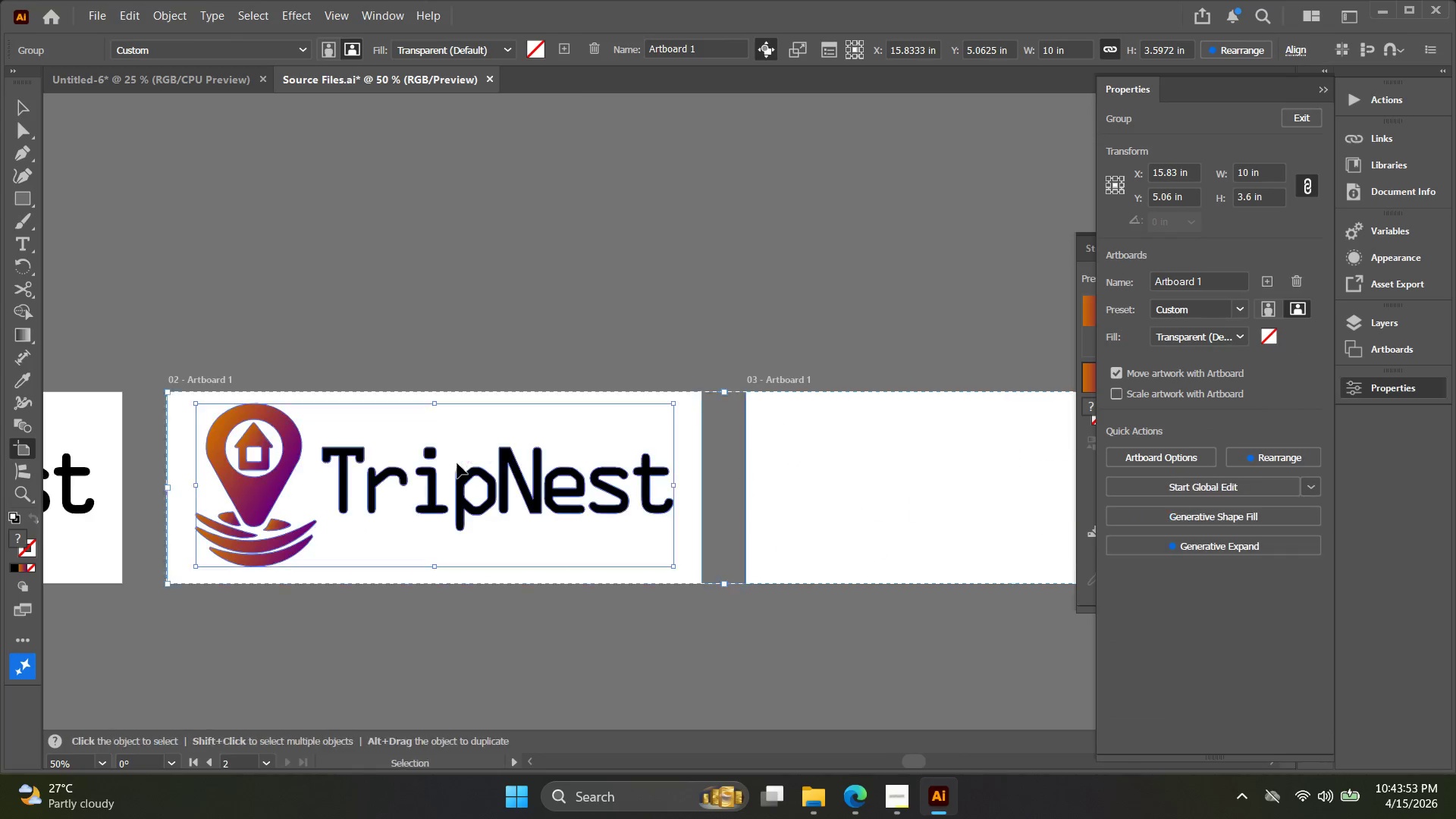 
key(Control+V)
 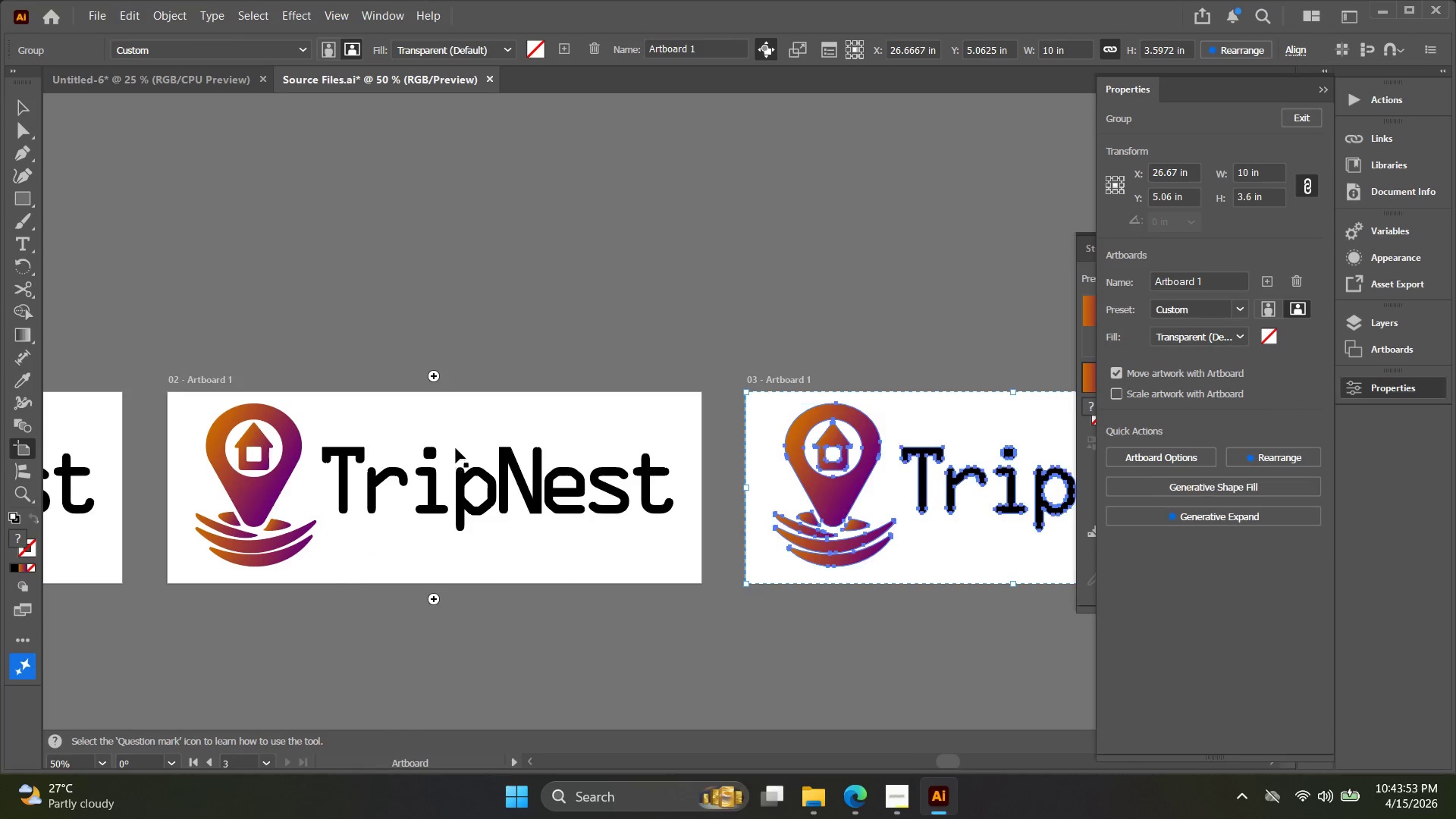 
hold_key(key=Space, duration=0.33)
 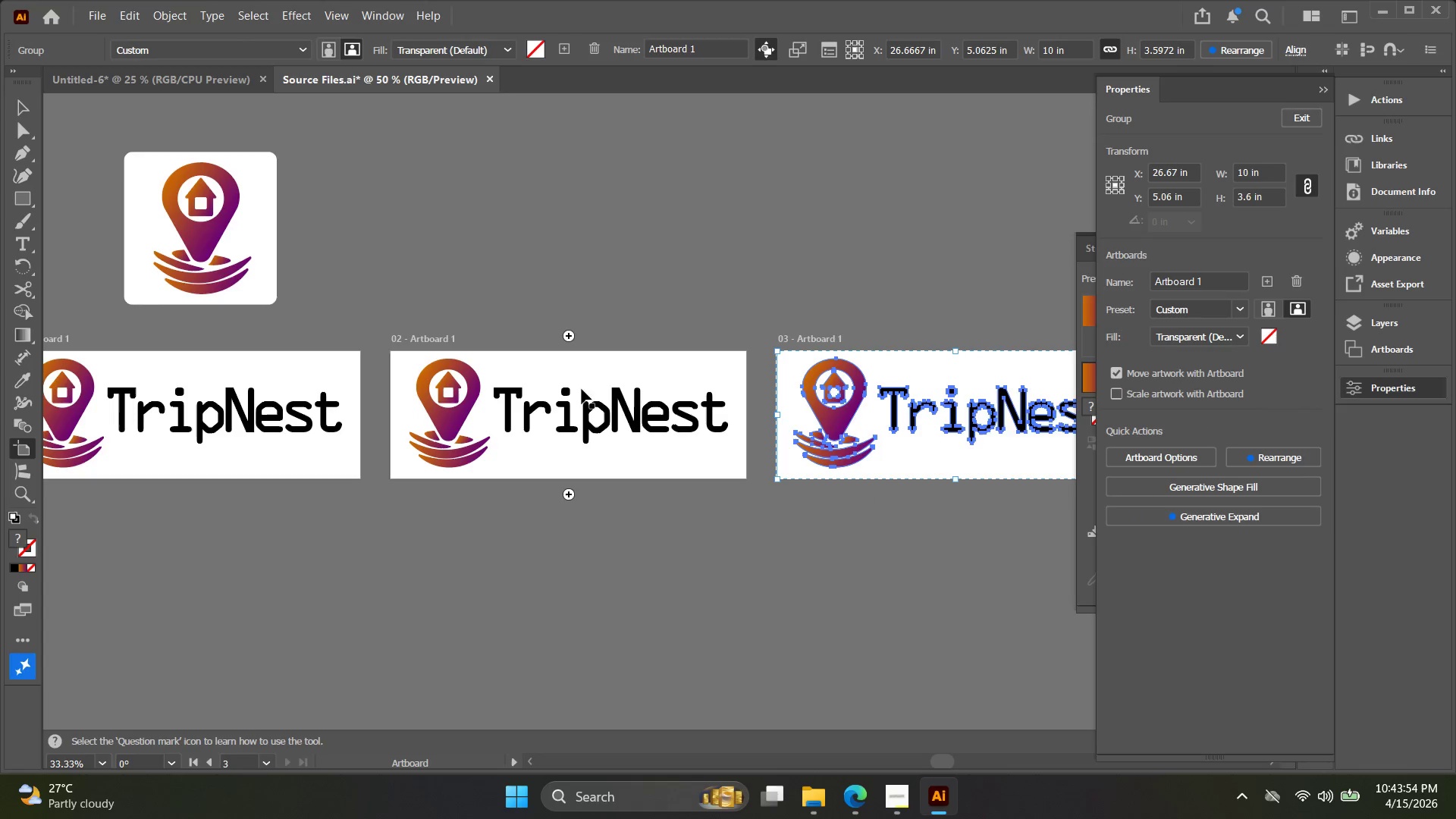 
left_click_drag(start_coordinate=[484, 441], to_coordinate=[613, 382])
 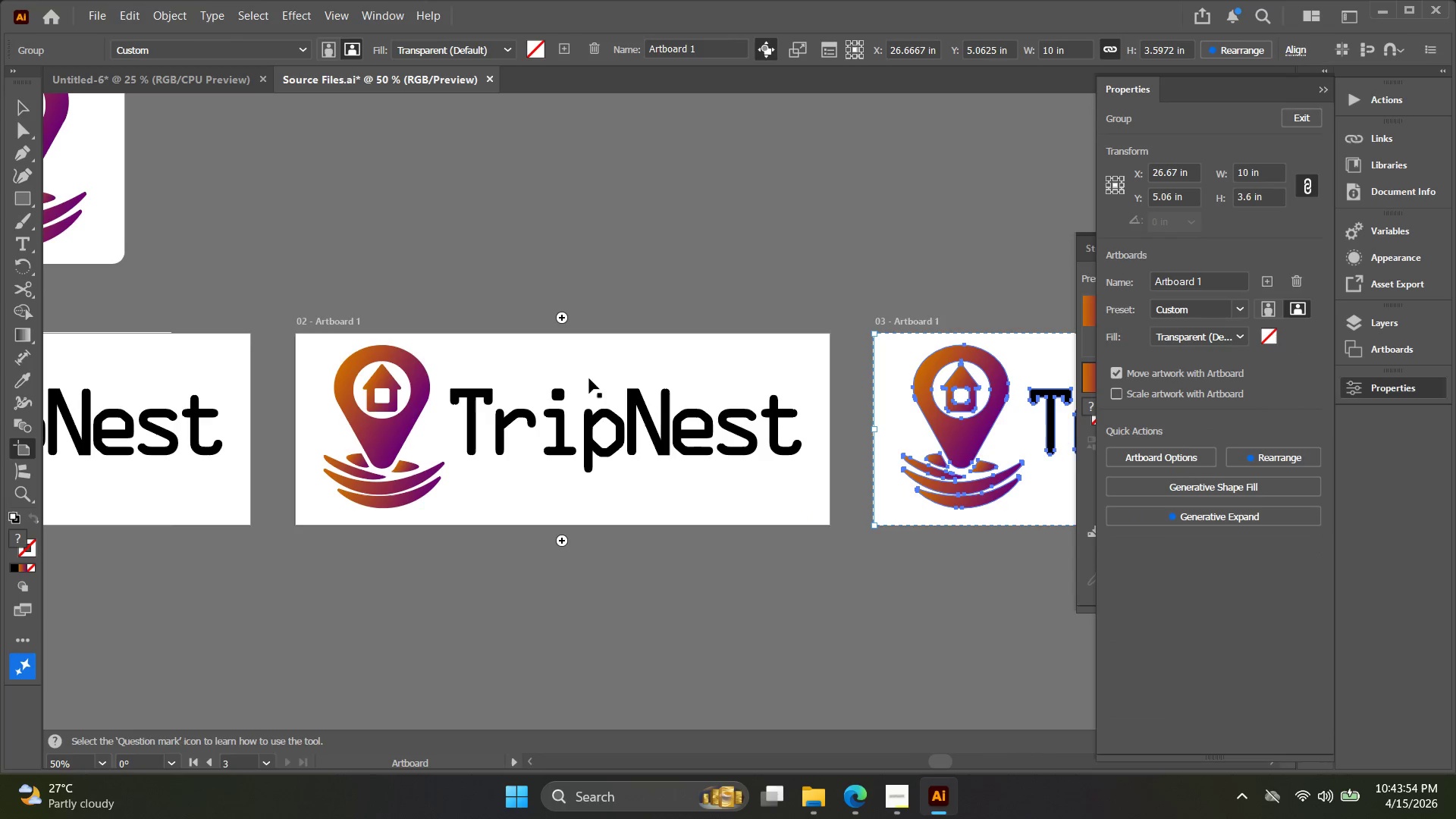 
key(Alt+AltLeft)
 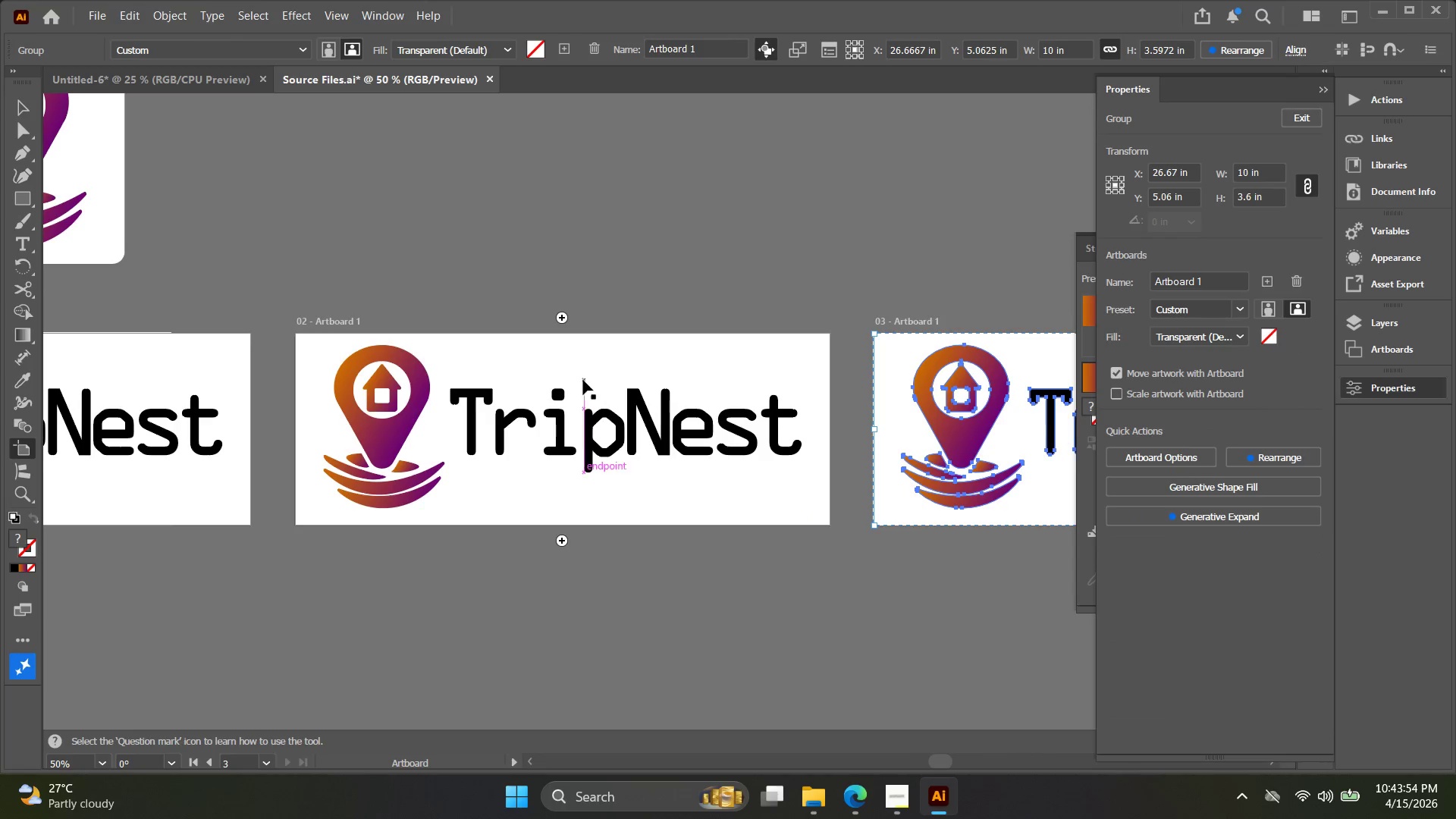 
key(V)
 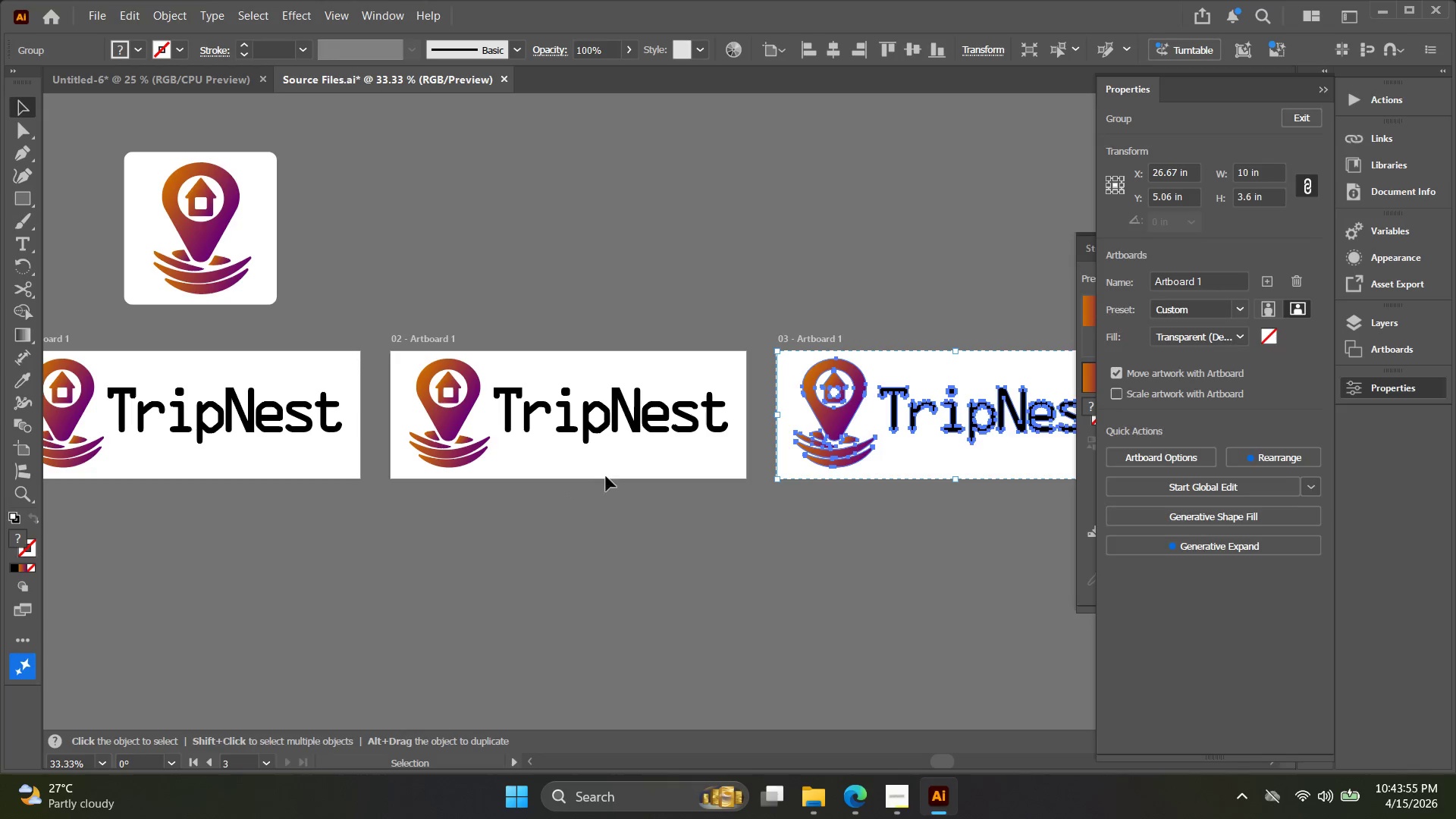 
scroll: coordinate [581, 386], scroll_direction: down, amount: 1.0
 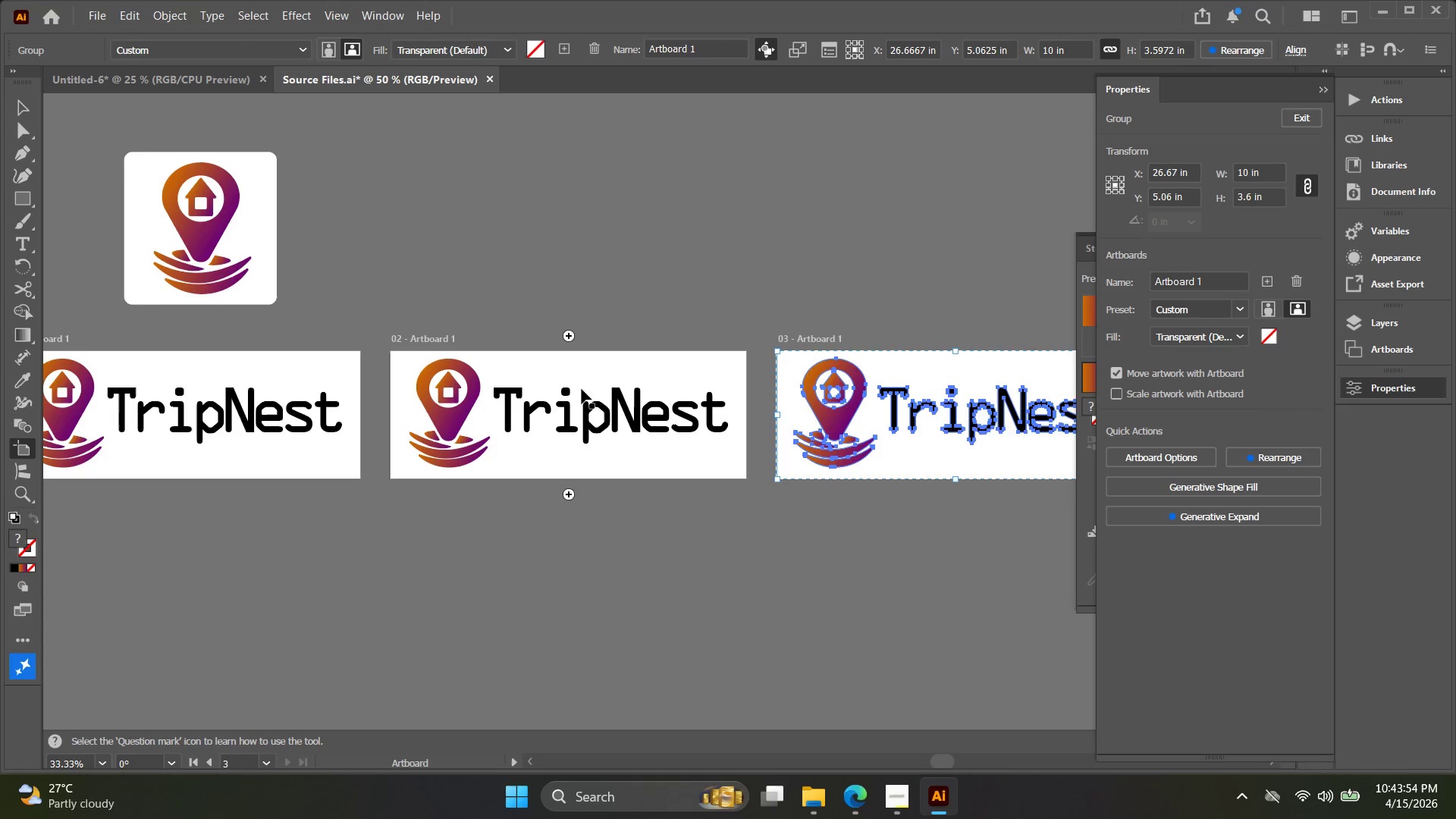 
left_click([606, 489])
 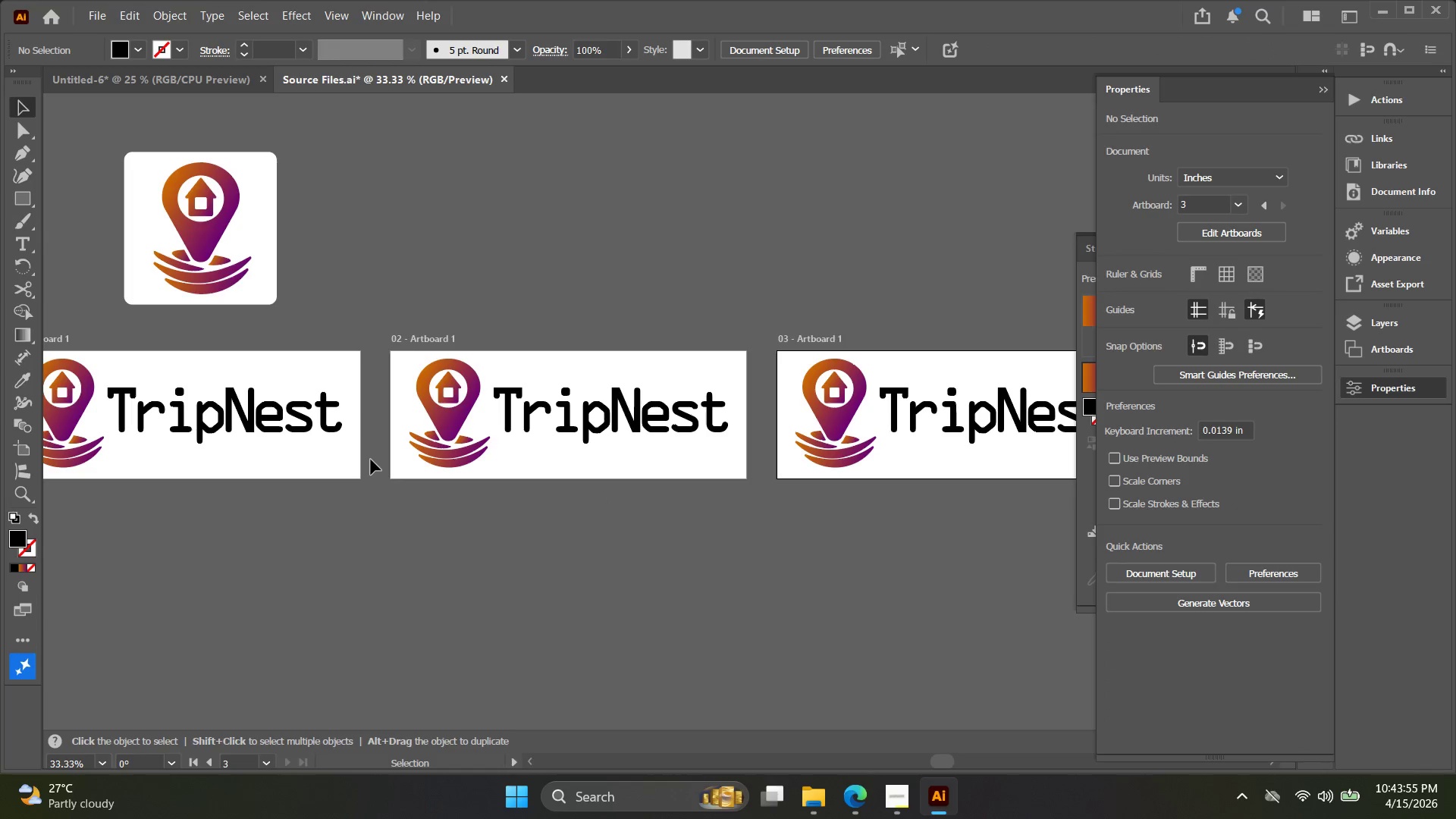 
left_click([339, 461])
 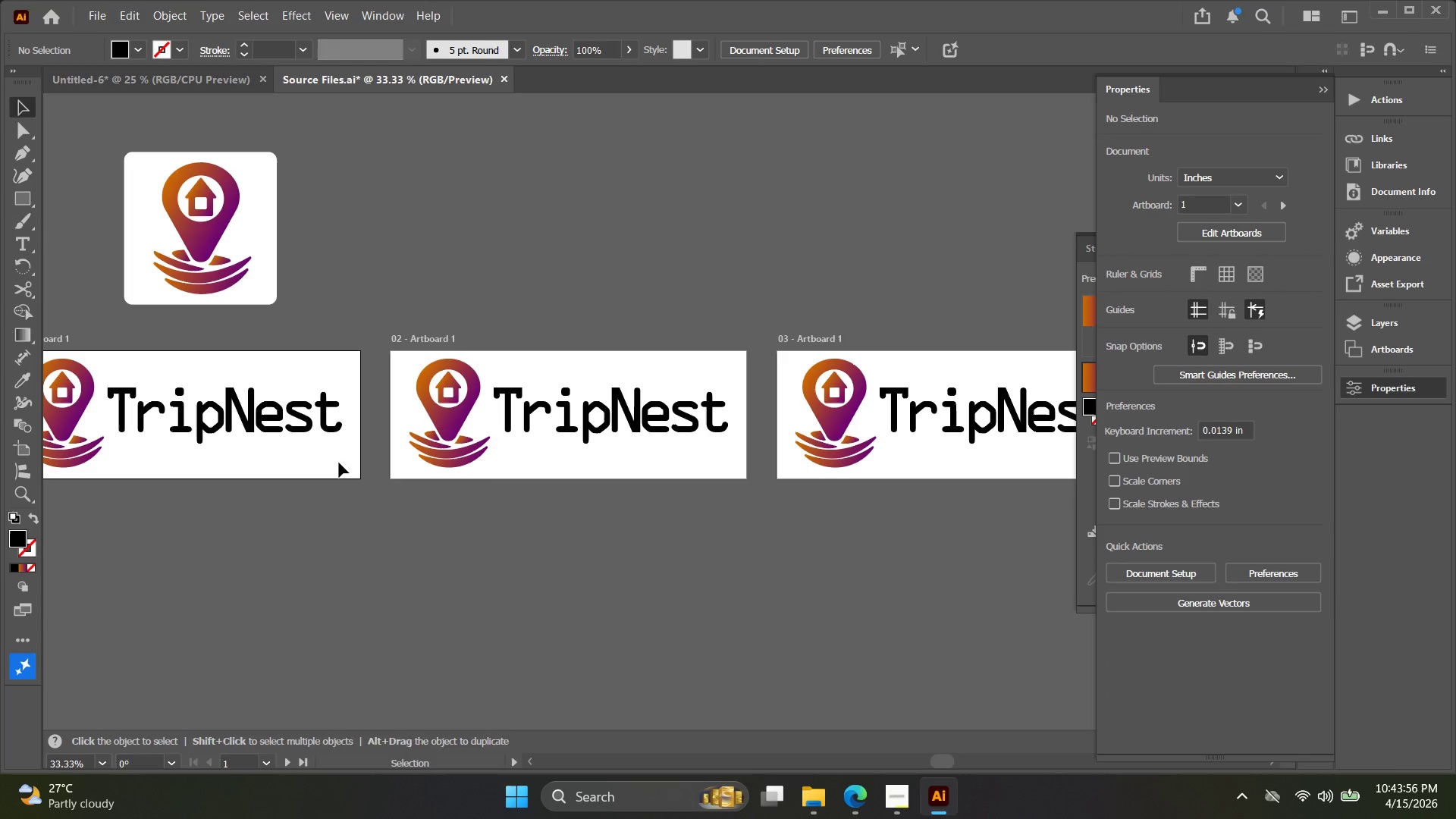 
key(Shift+O)
 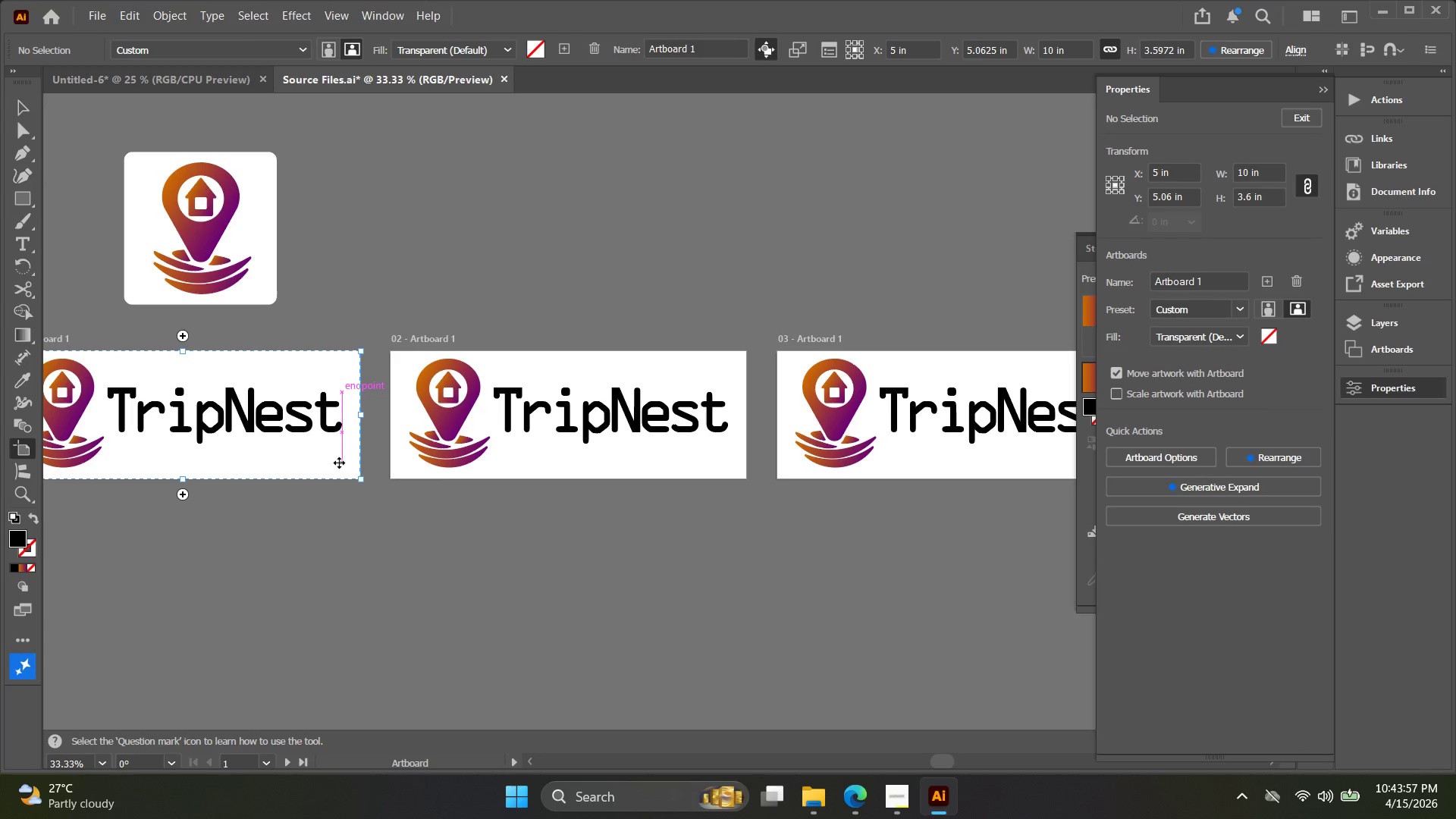 
key(Backspace)
 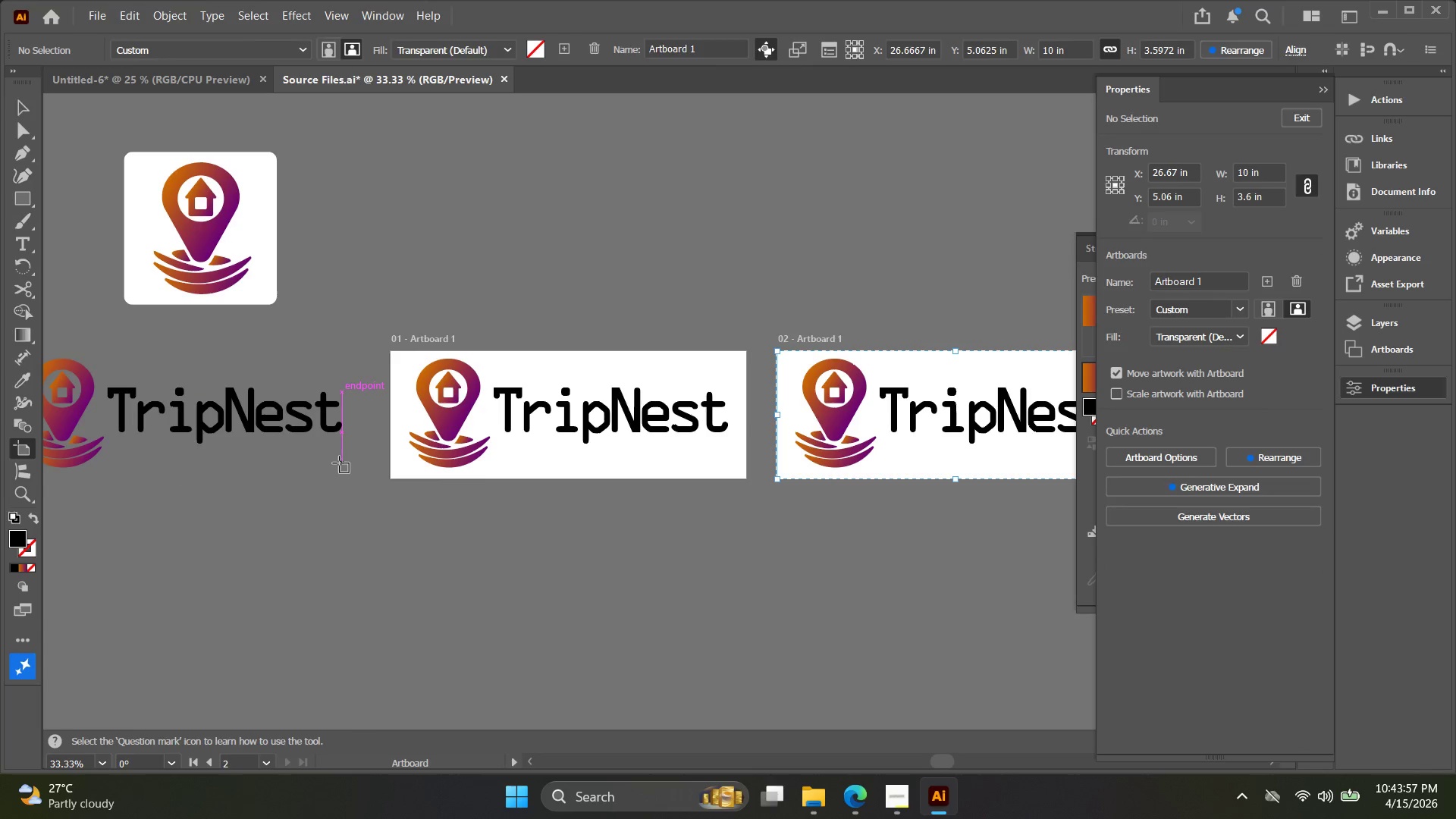 
key(V)
 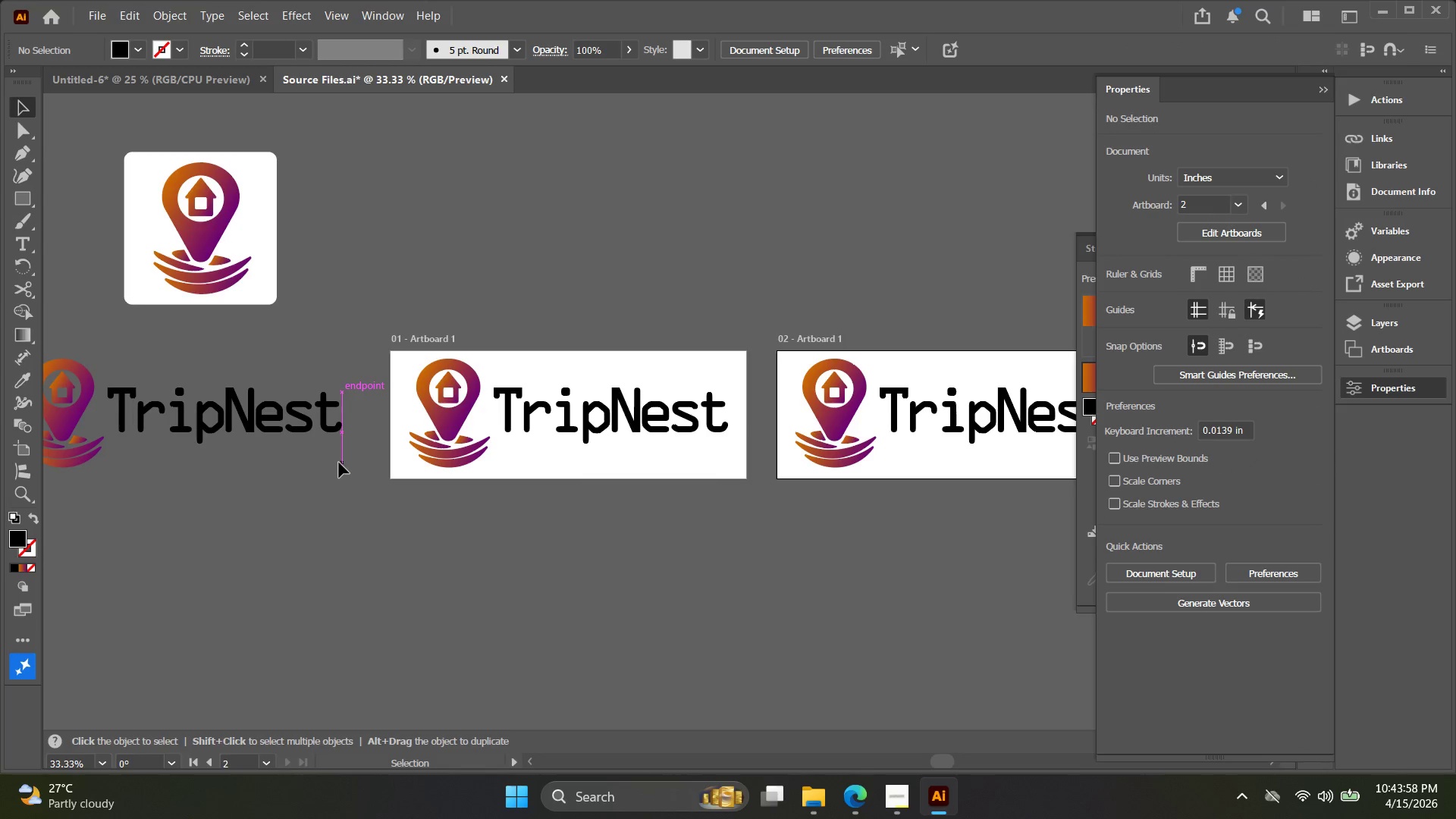 
hold_key(key=Space, duration=0.5)
 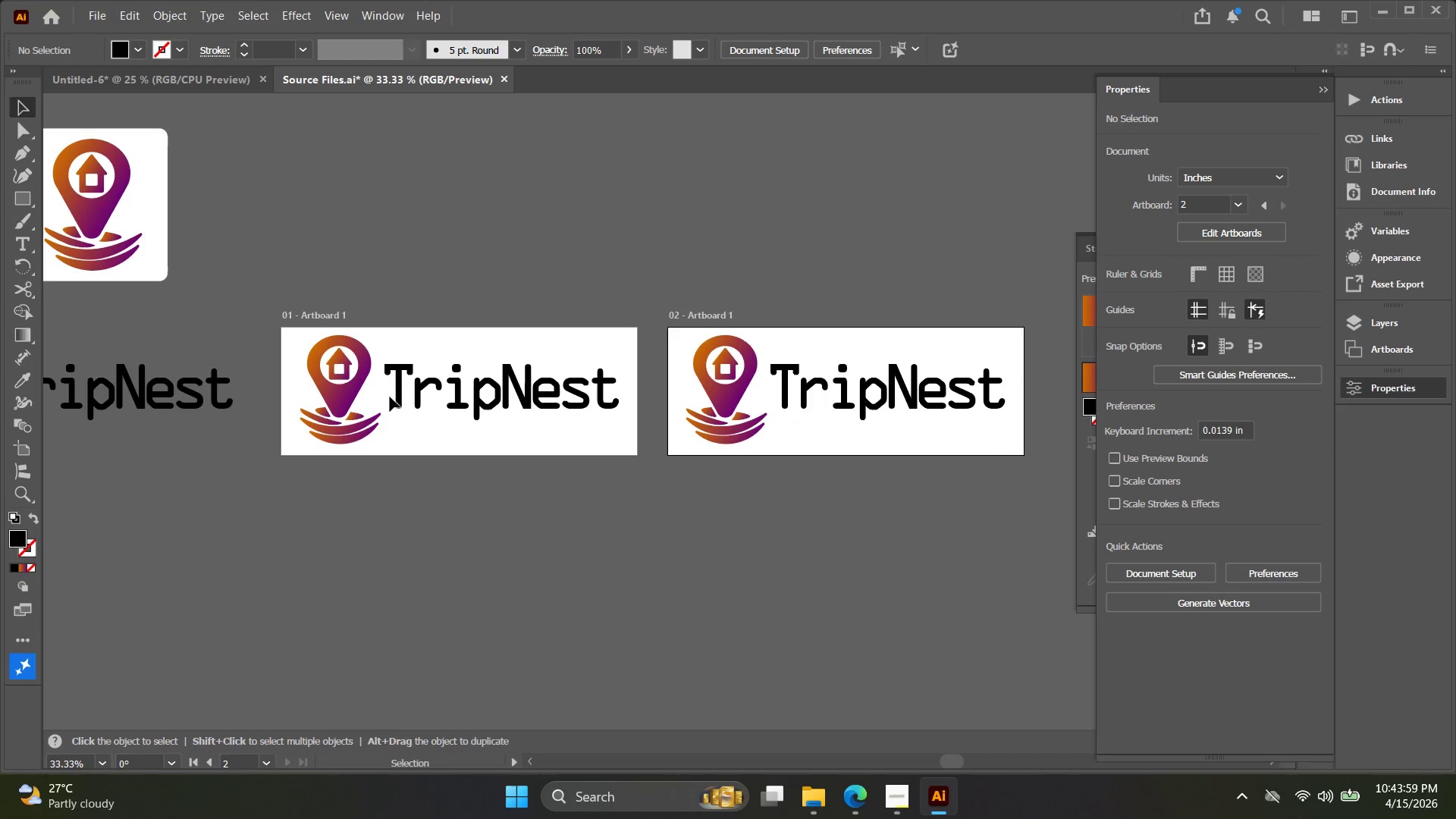 
left_click_drag(start_coordinate=[329, 570], to_coordinate=[219, 546])
 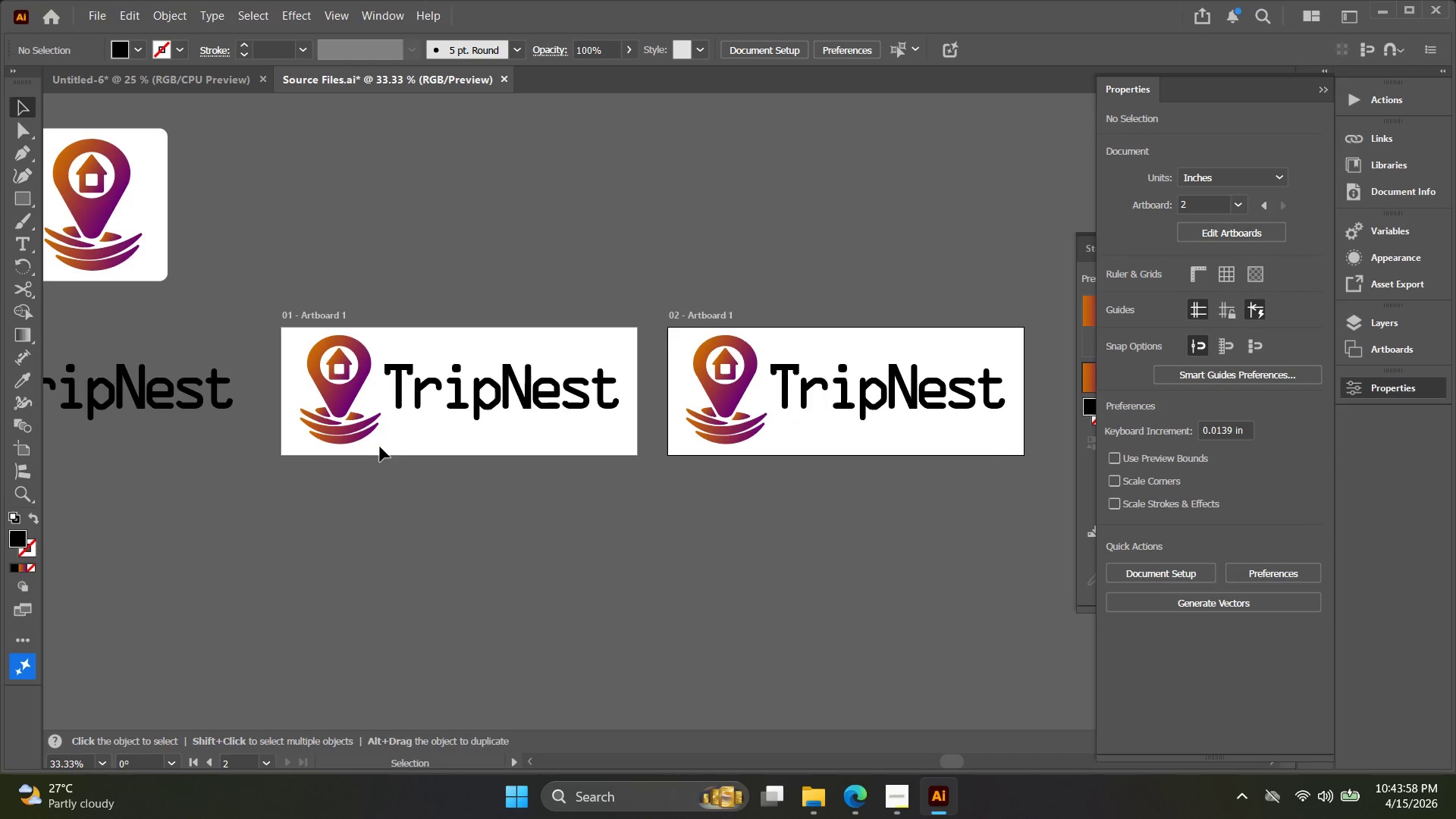 
key(V)
 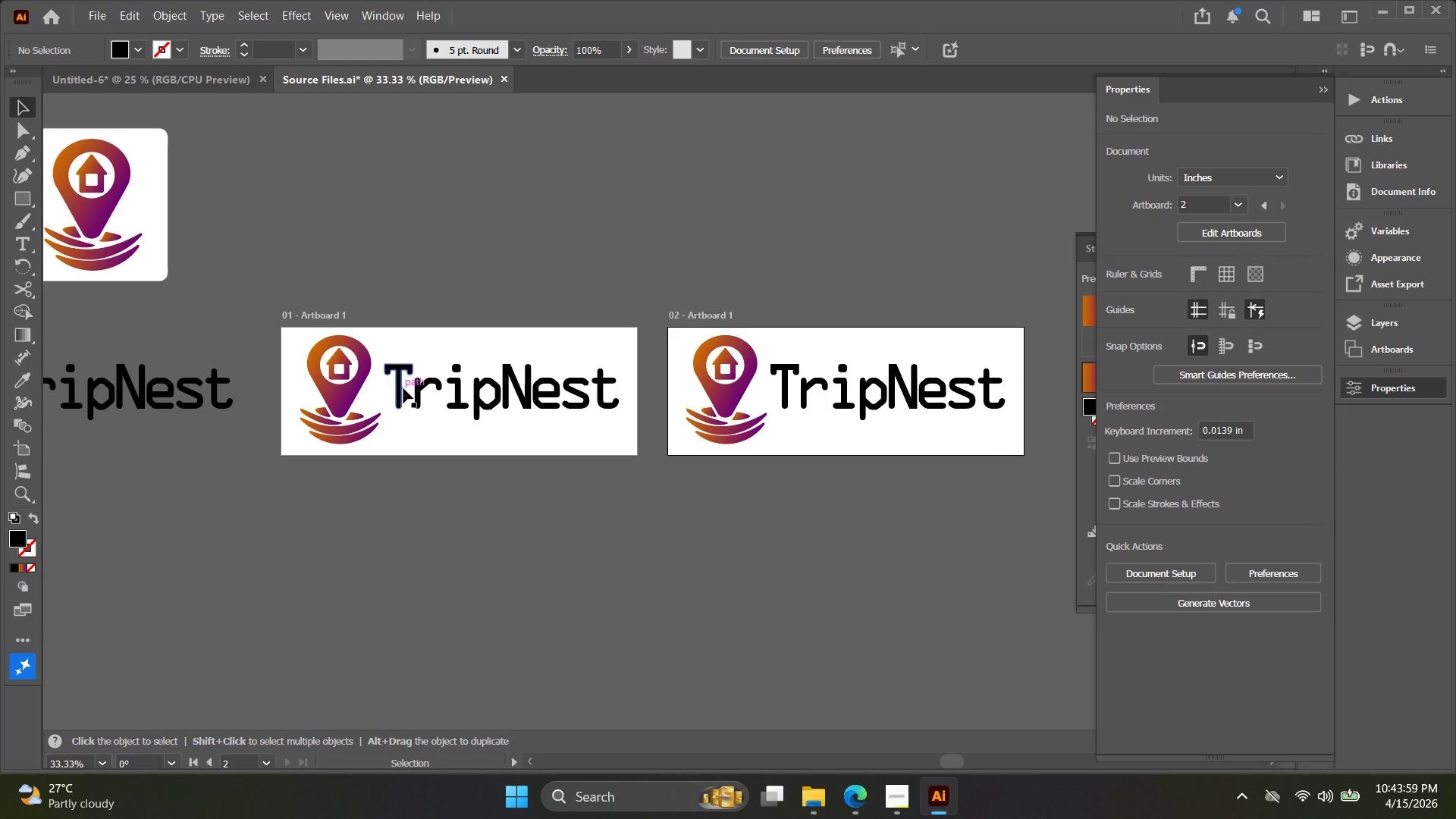 
left_click([405, 388])
 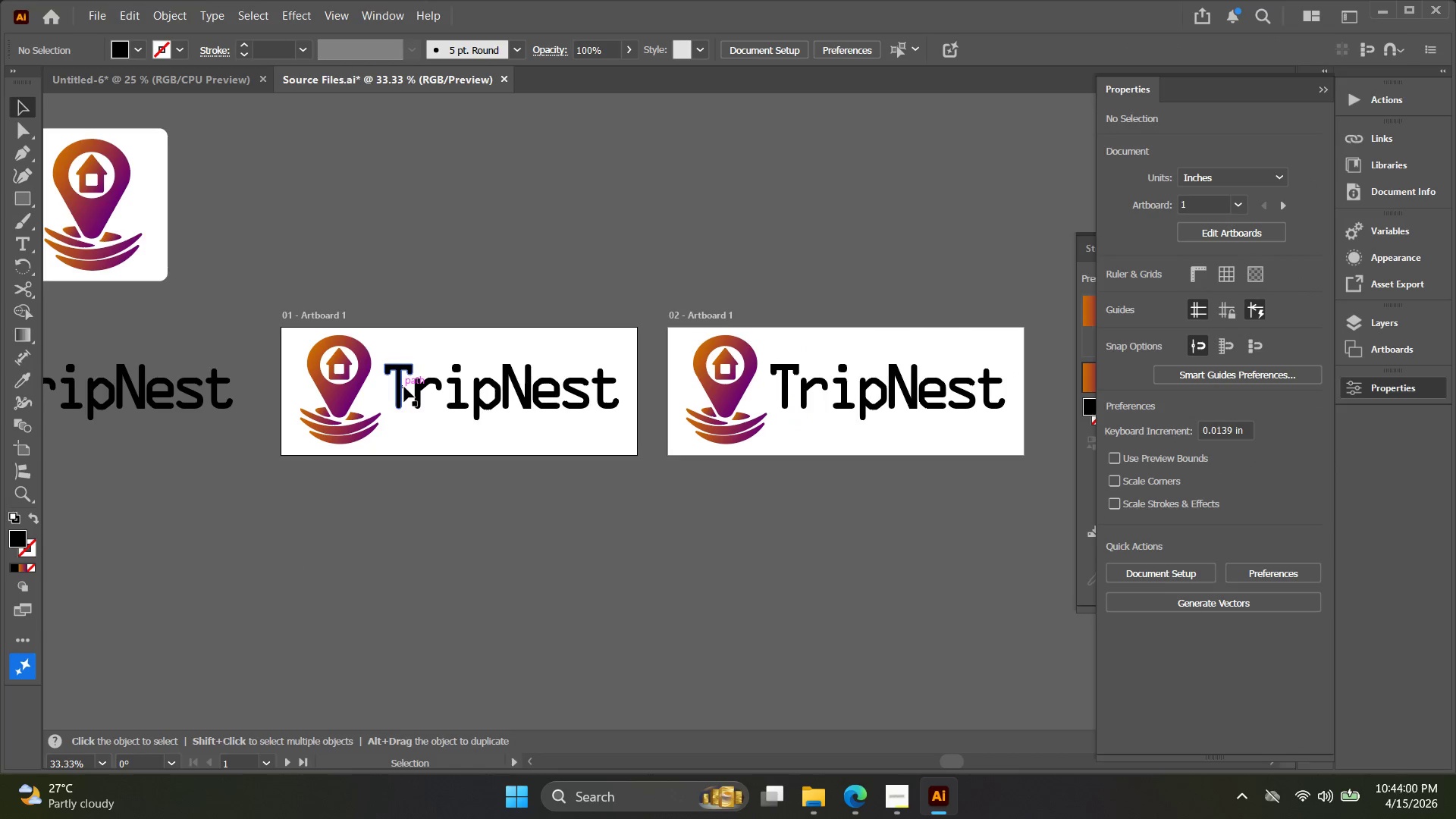 
left_click([404, 386])
 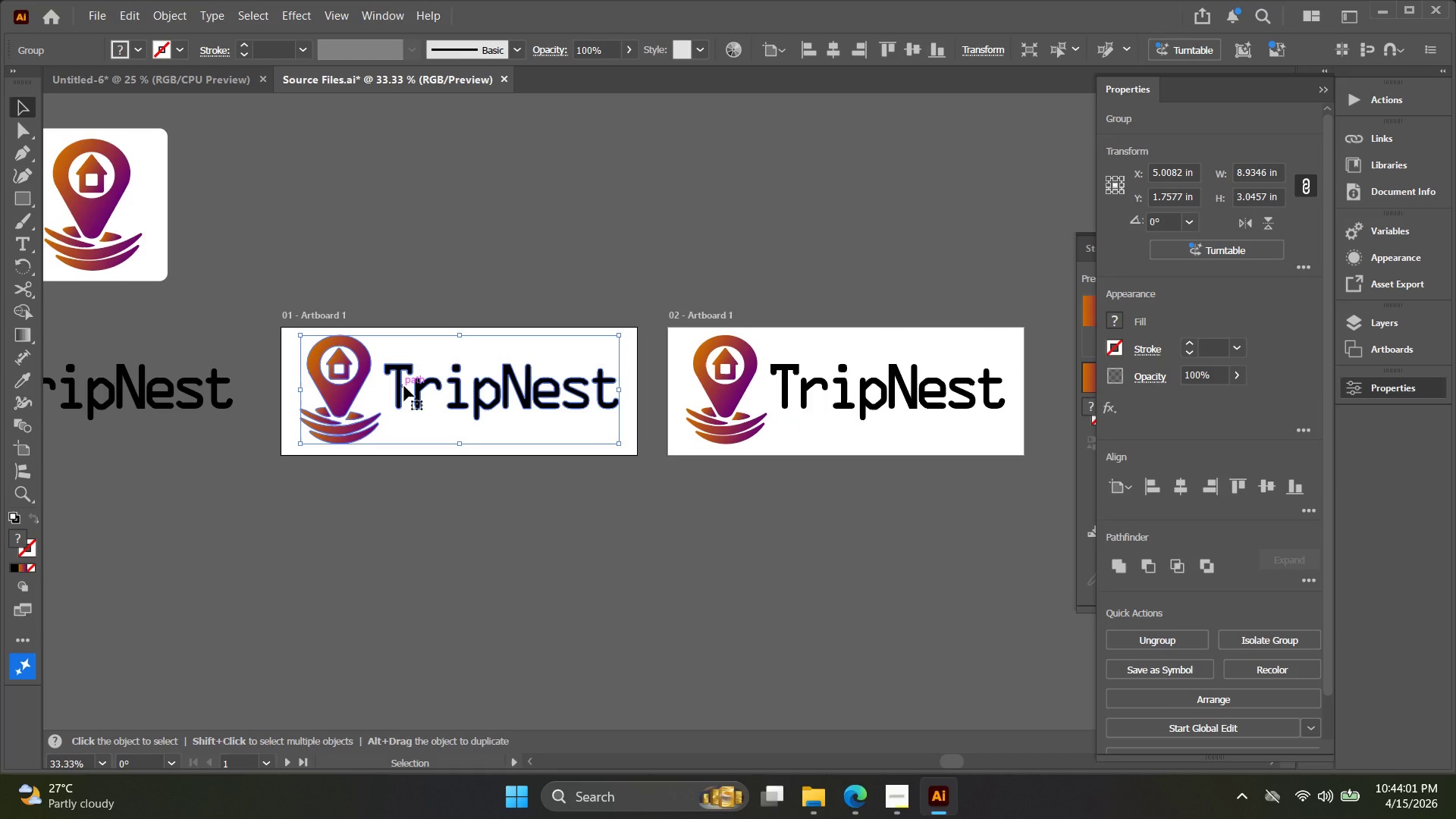 
key(I)
 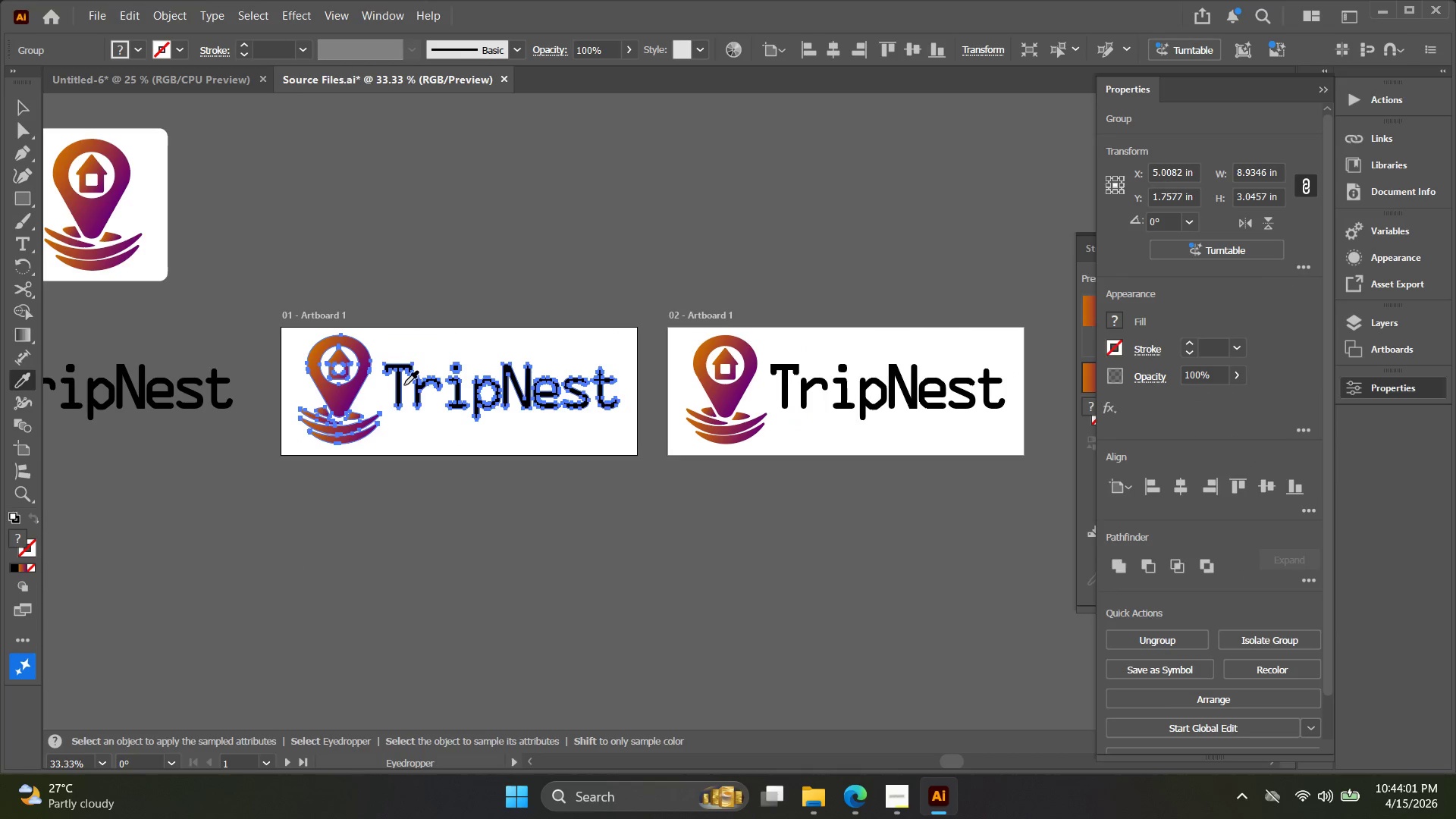 
left_click([404, 385])
 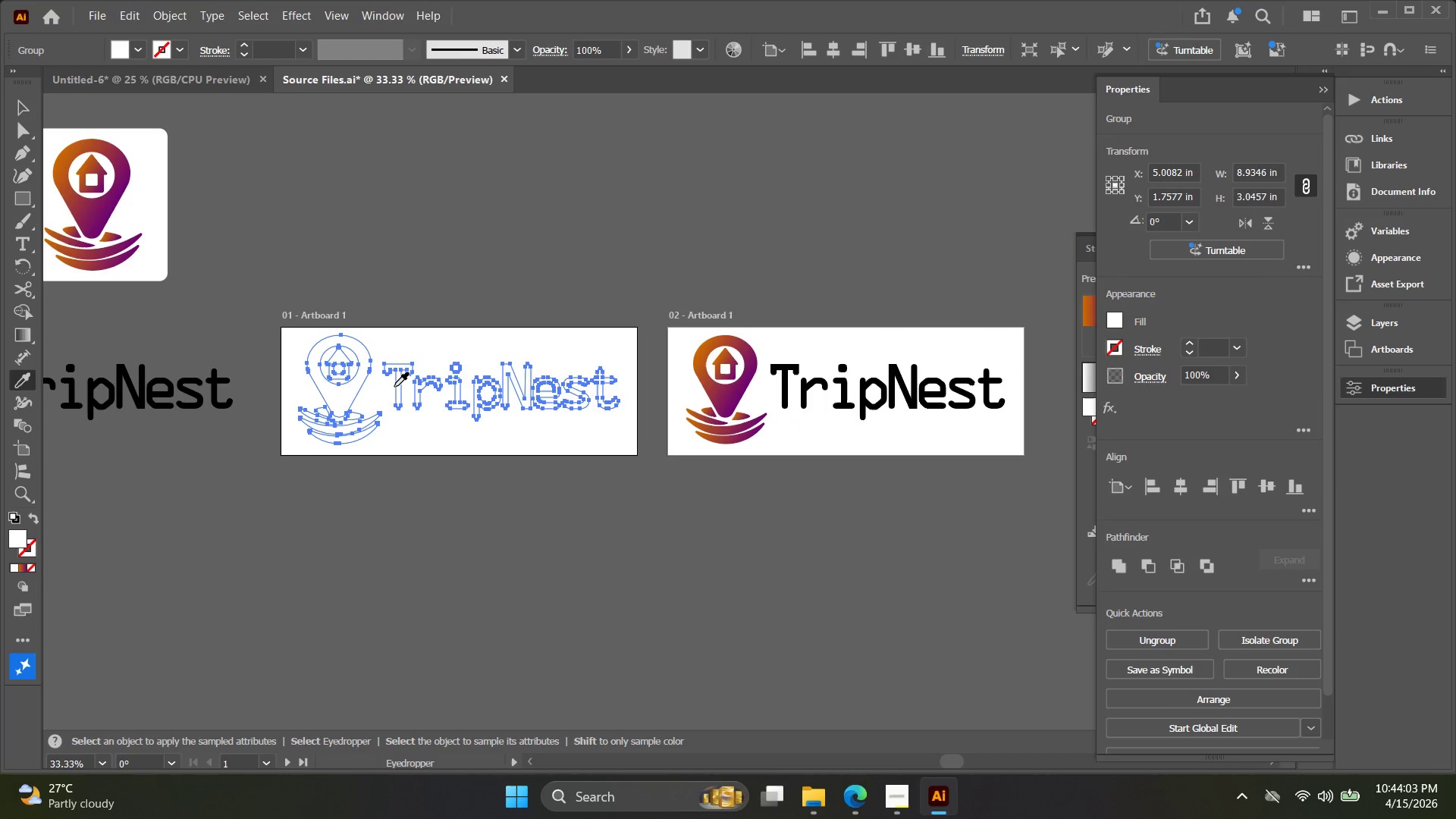 
left_click([396, 388])
 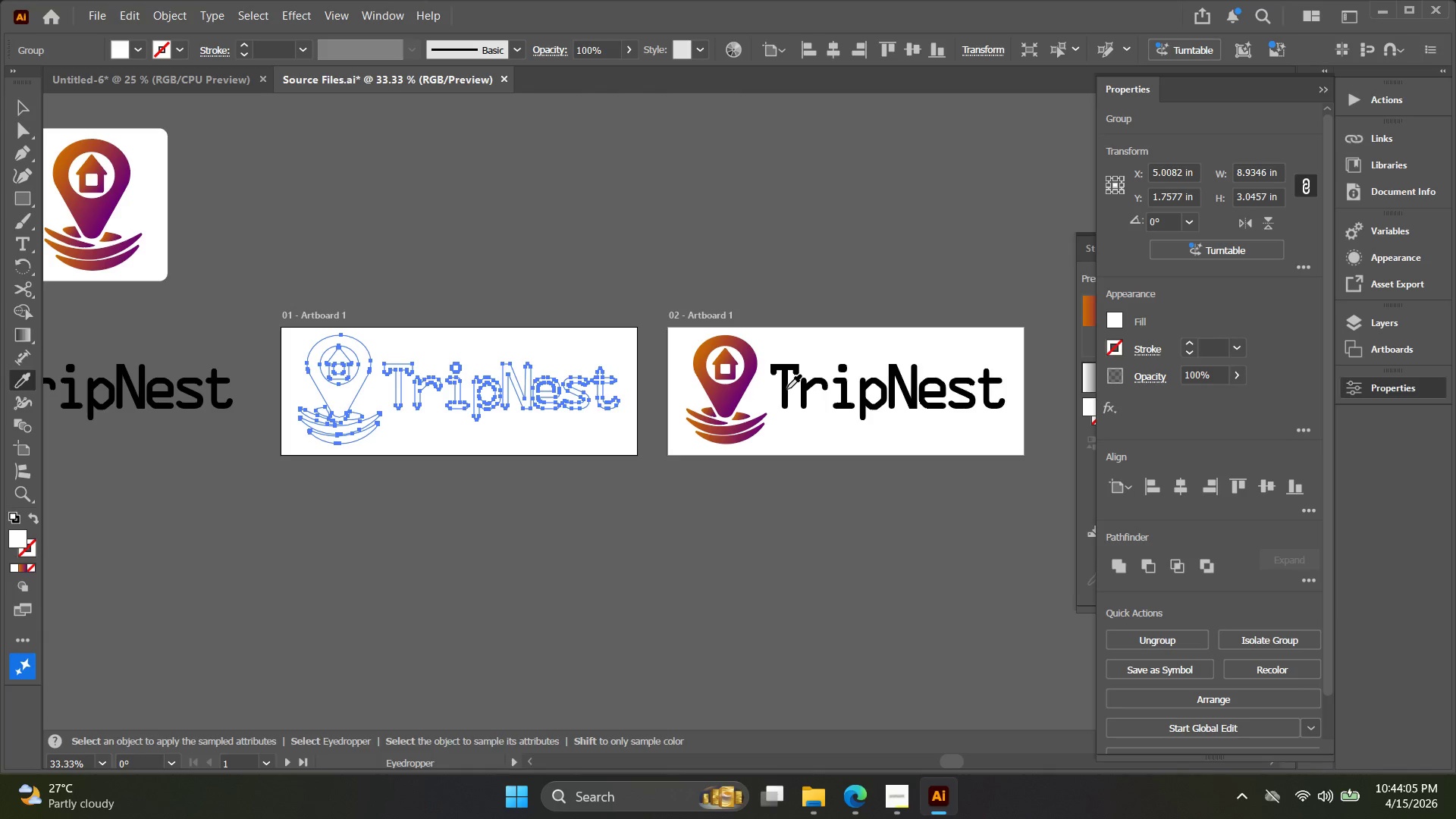 
key(V)
 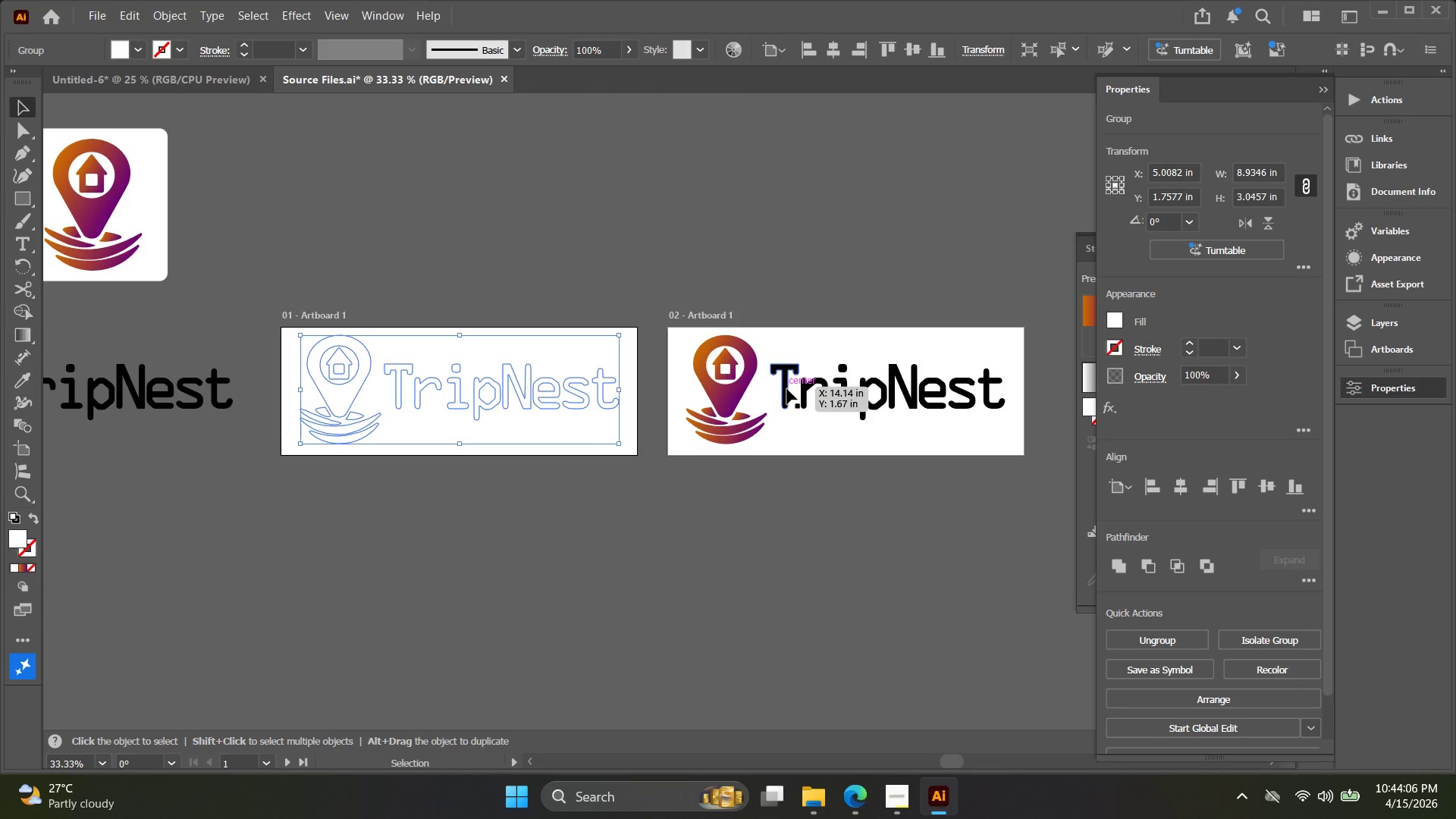 
left_click([787, 389])
 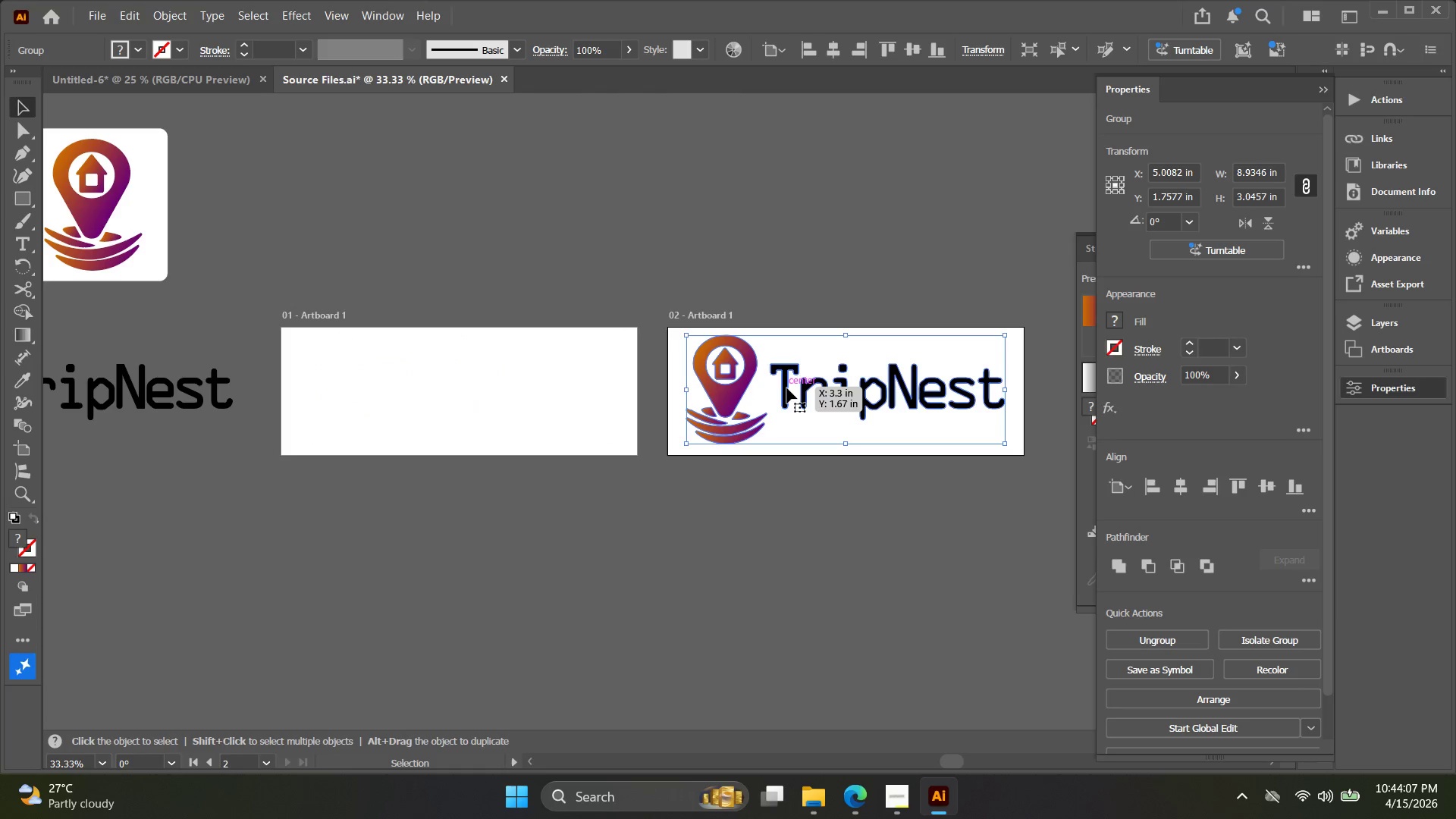 
key(I)
 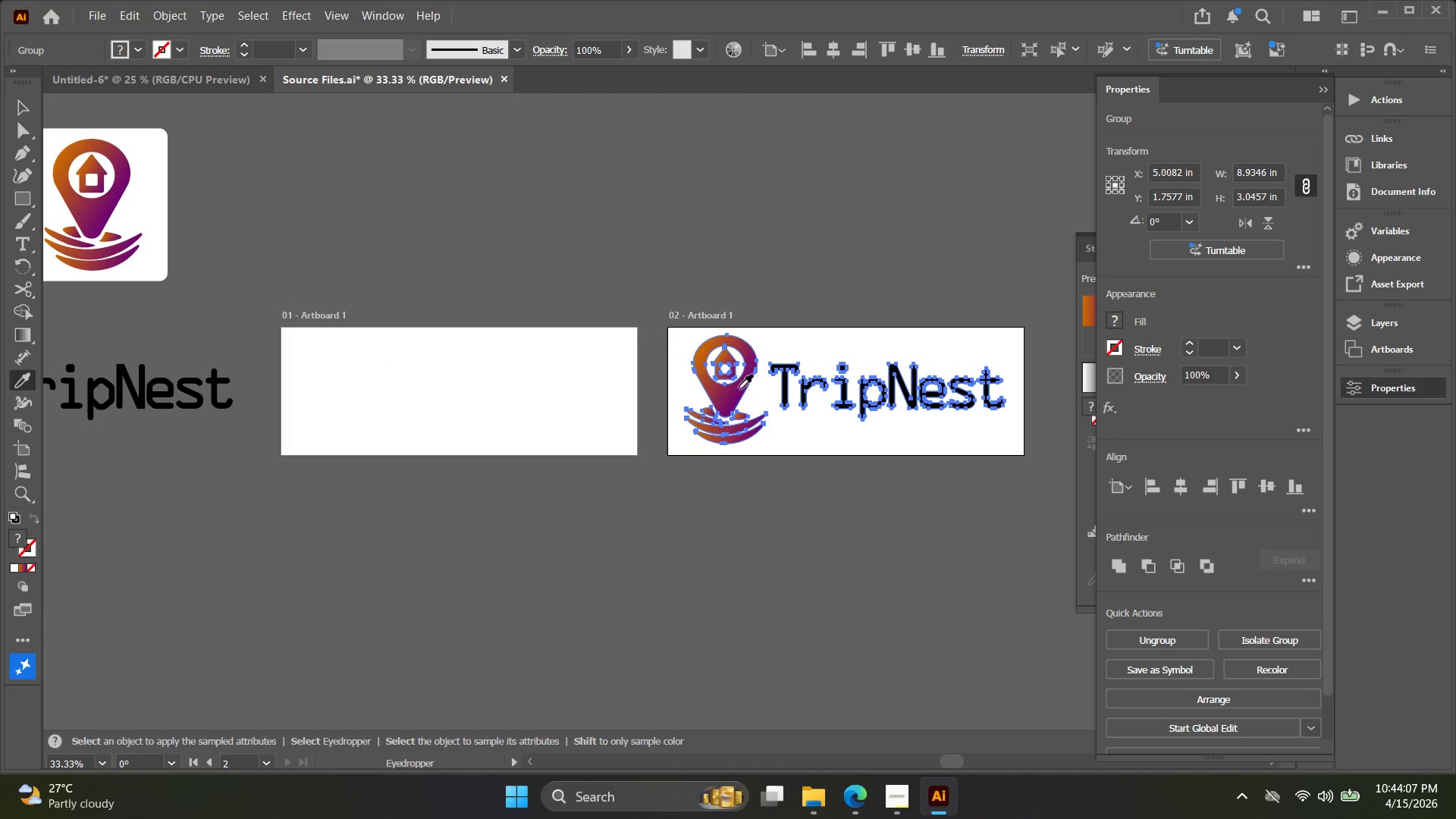 
left_click([732, 391])
 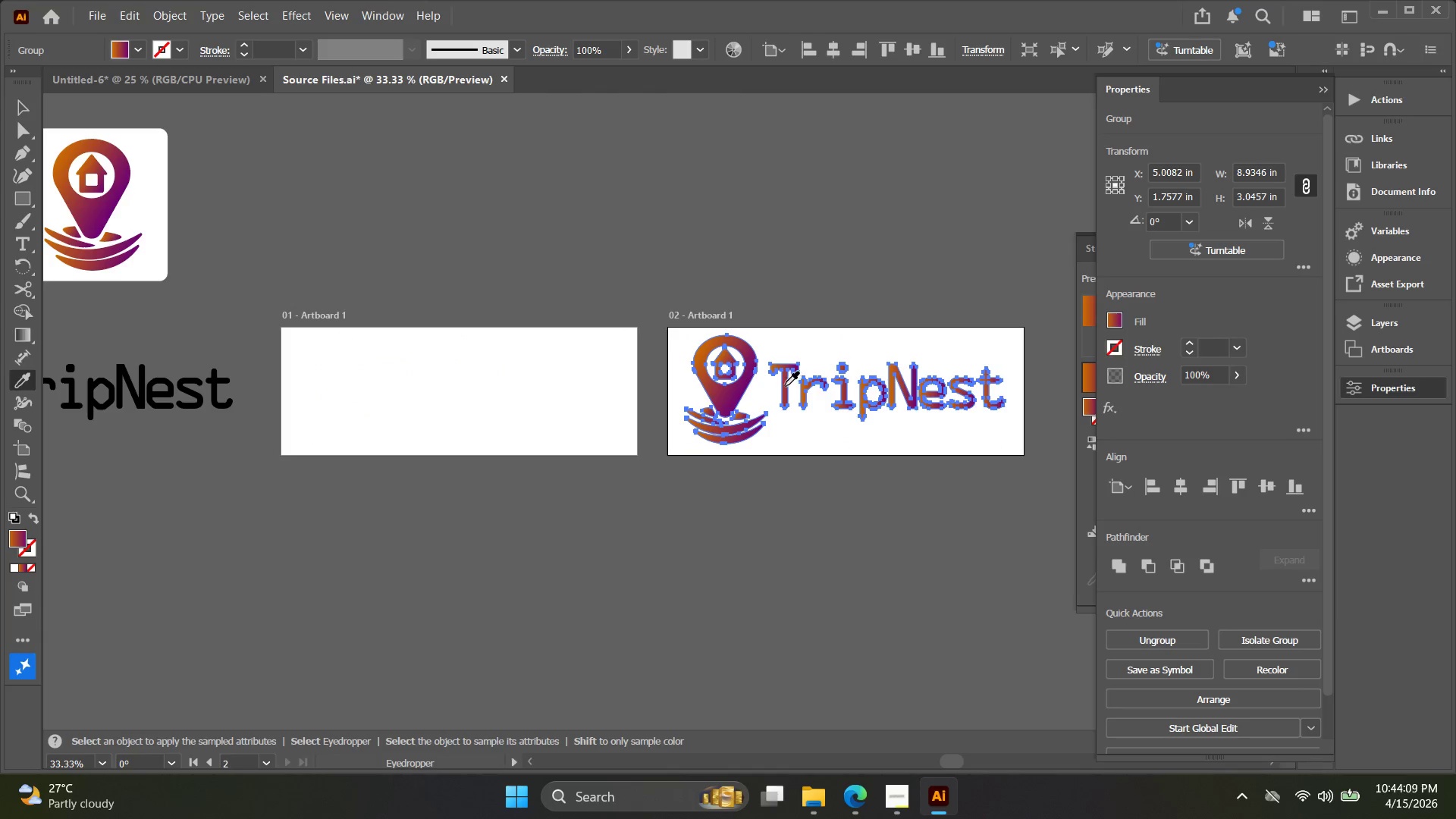 
hold_key(key=ControlLeft, duration=0.42)
 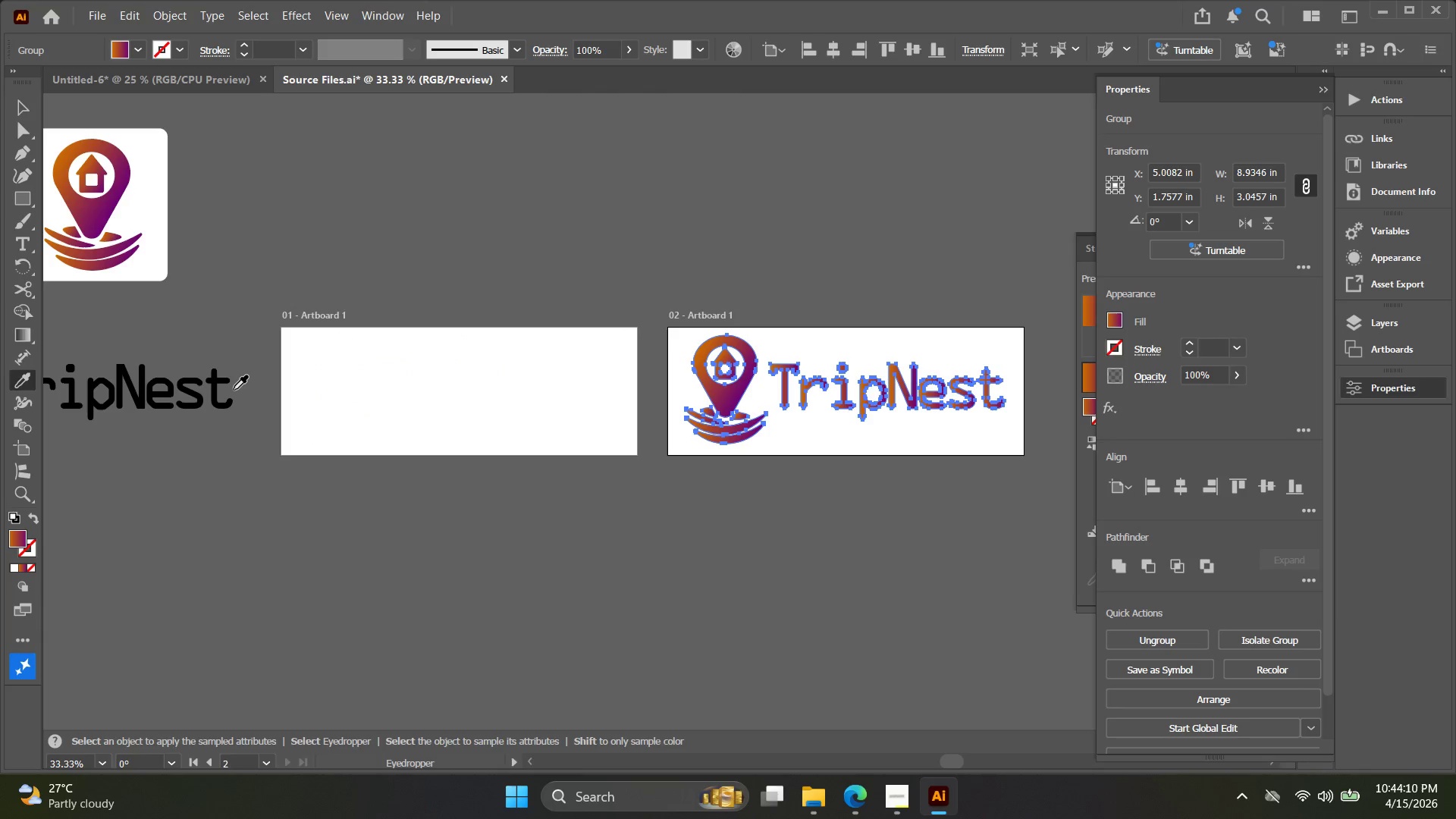 
key(Control+Z)
 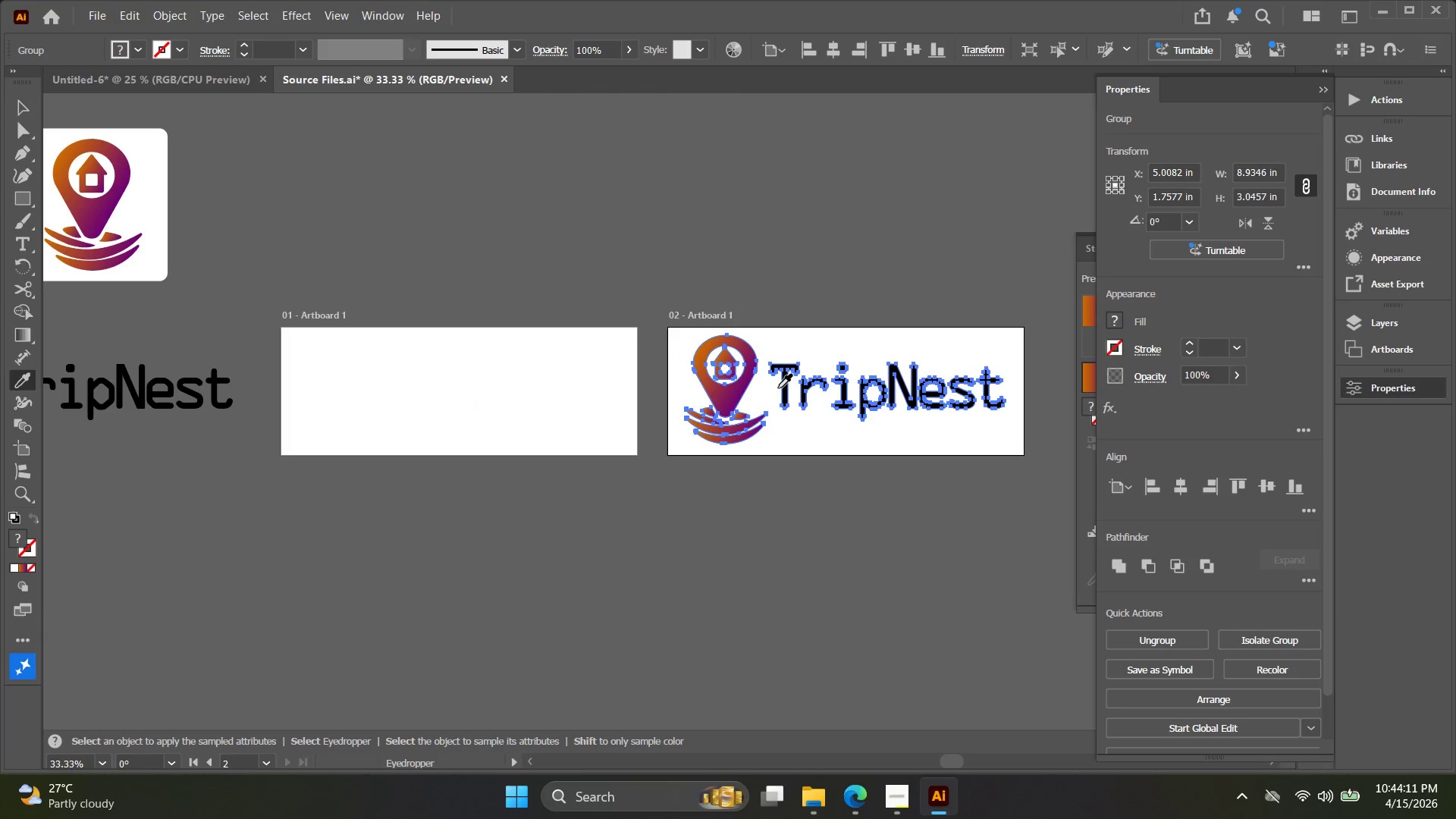 
left_click([785, 388])
 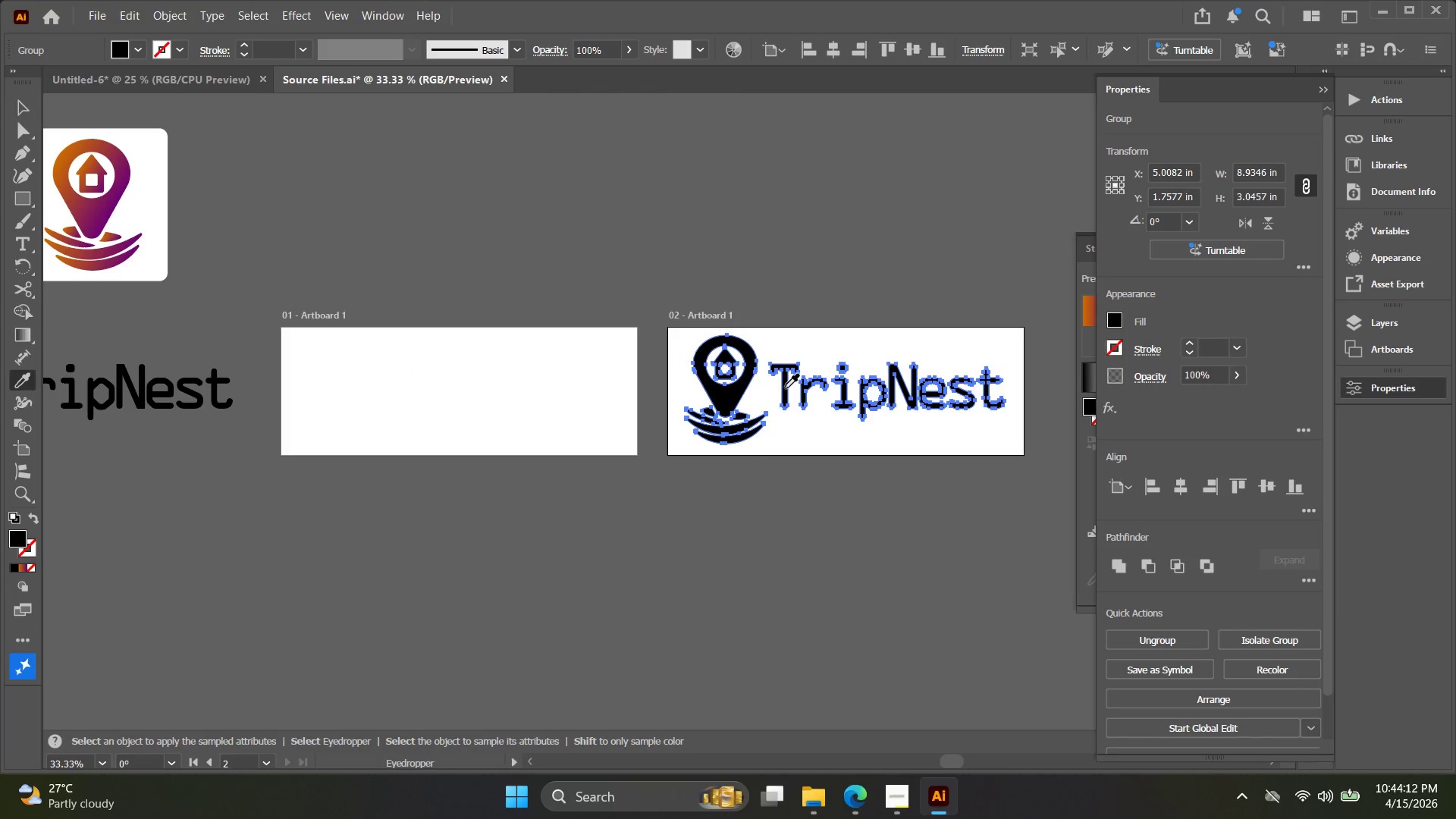 
key(V)
 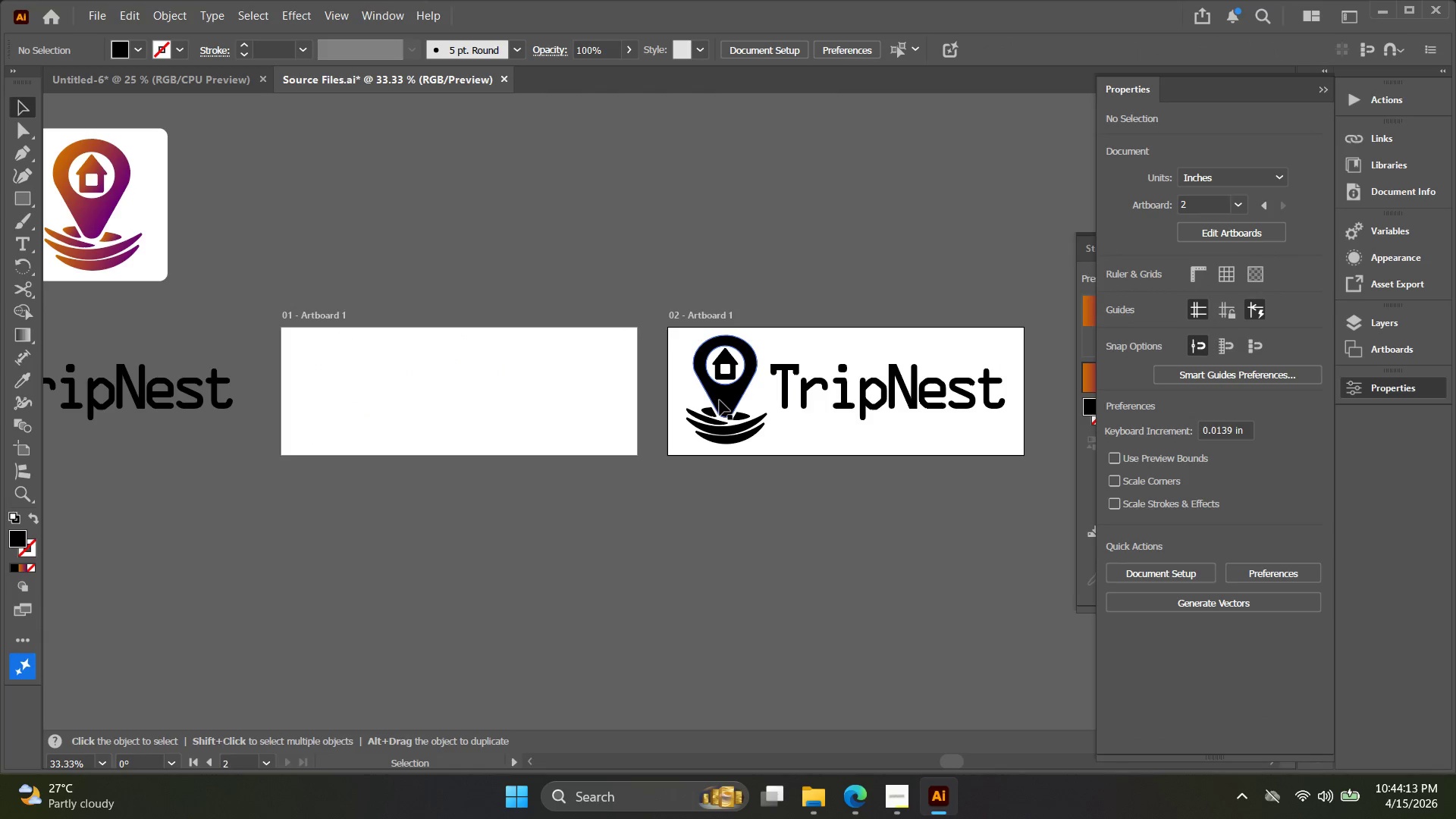 
left_click([541, 397])
 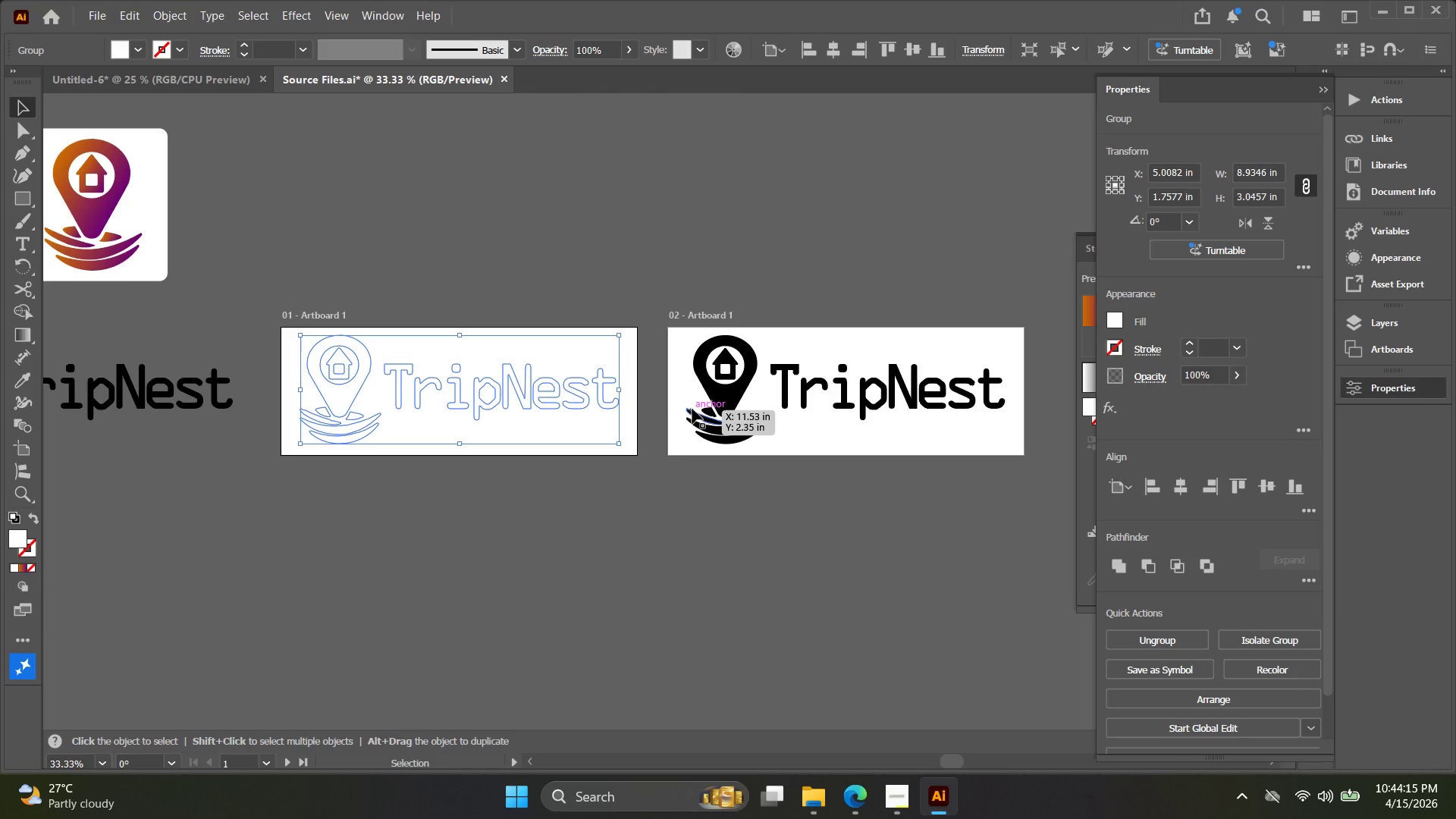 
key(I)
 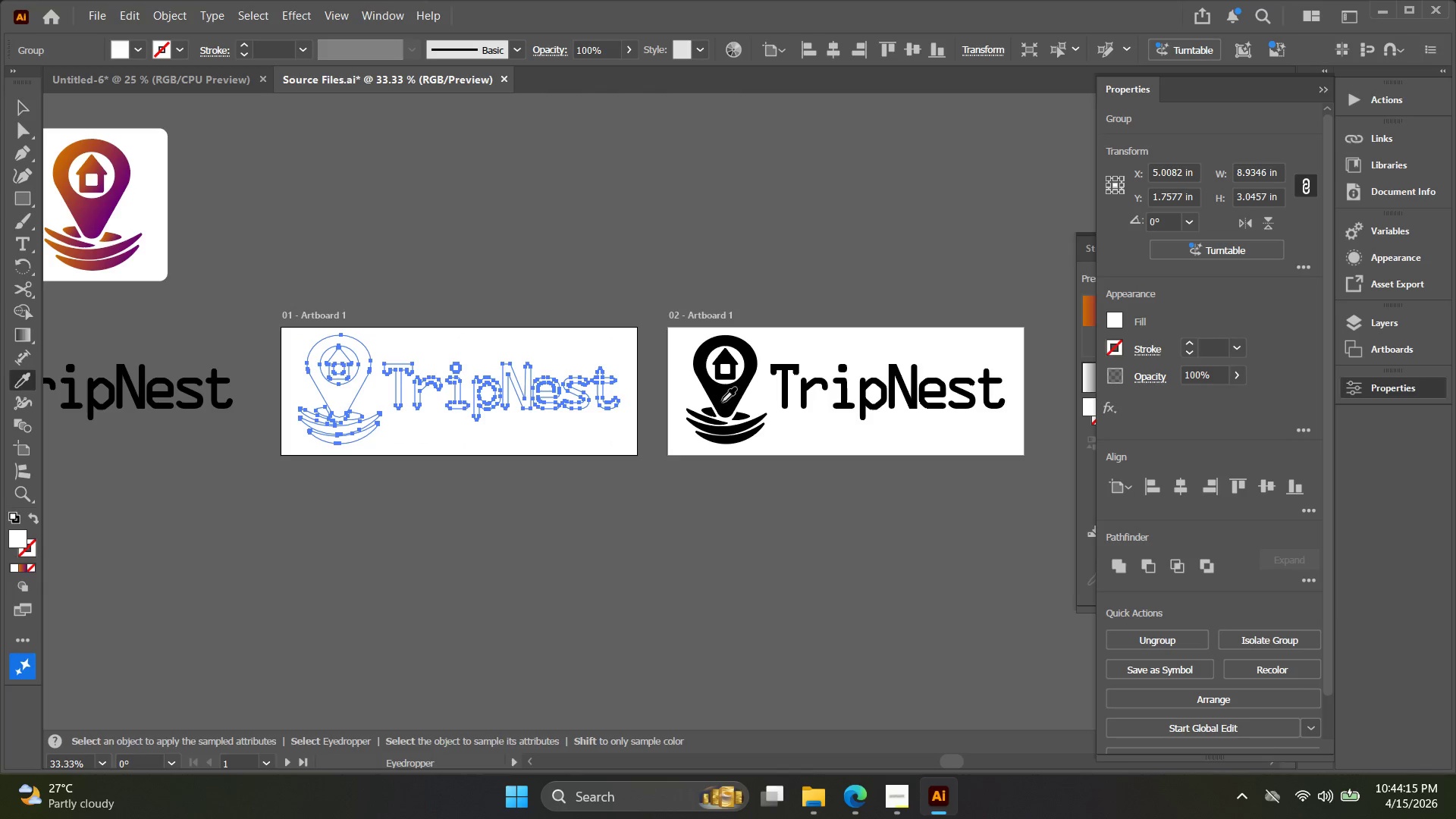 
left_click([723, 401])
 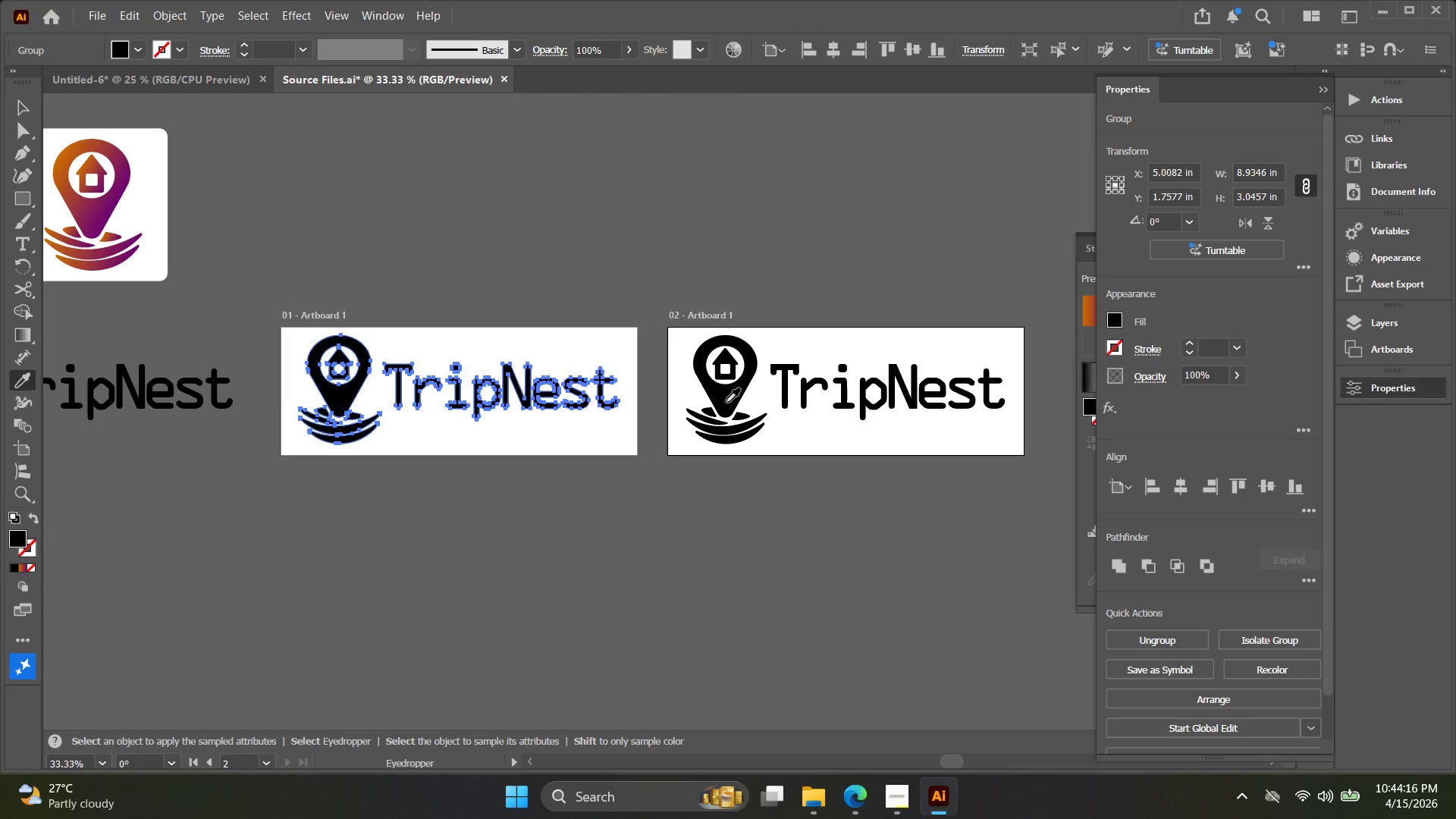 
key(V)
 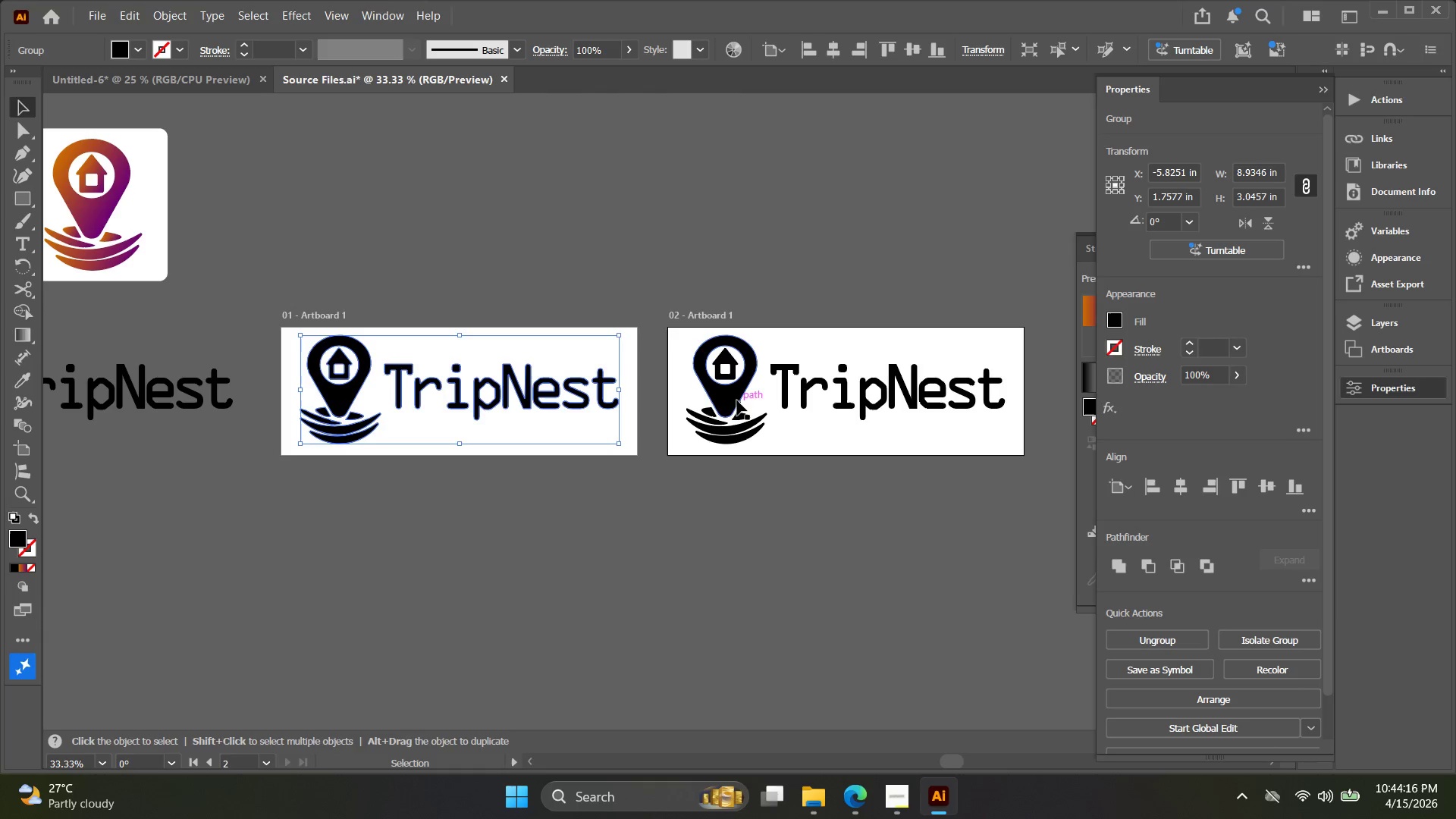 
left_click([736, 399])
 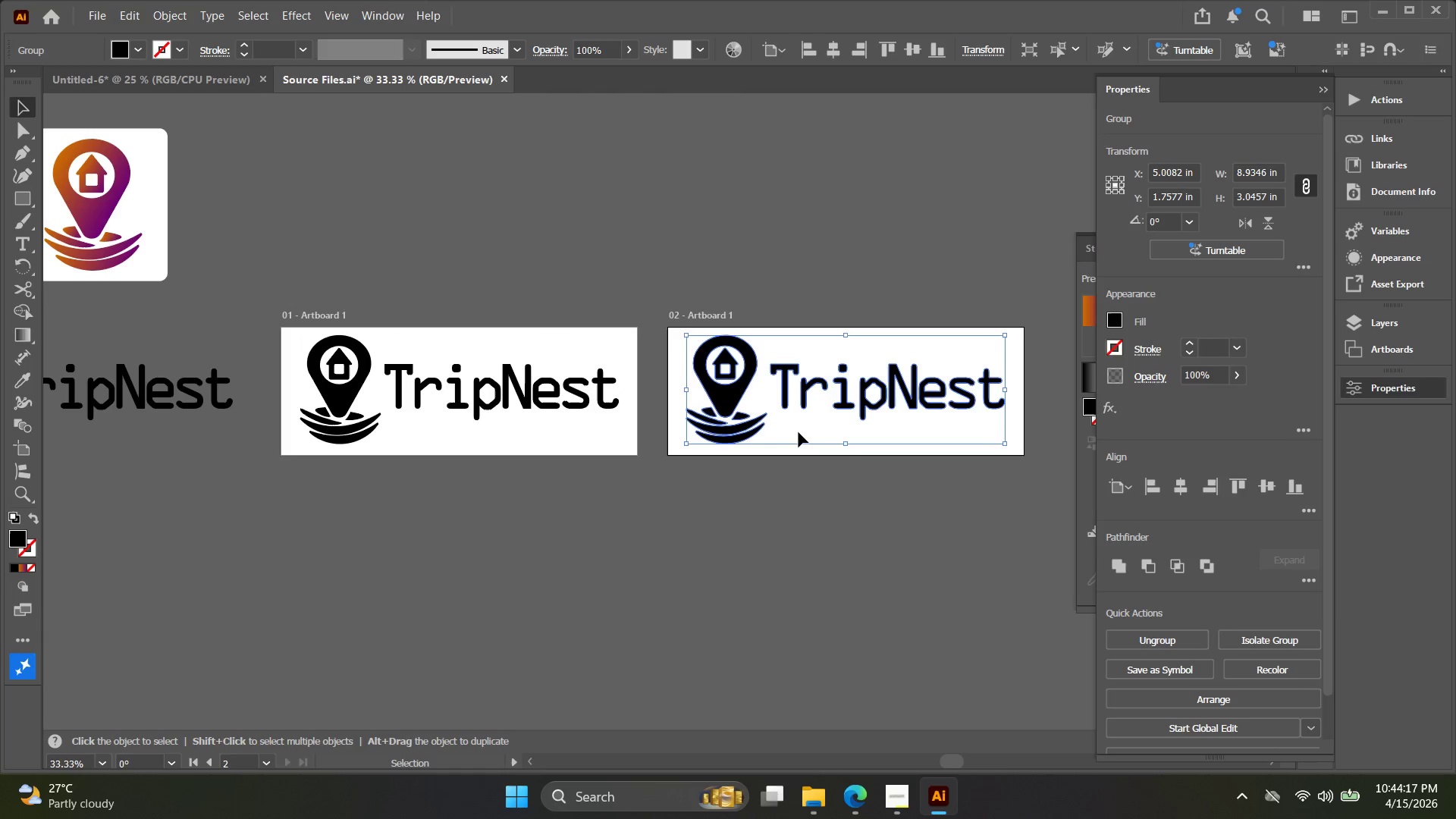 
key(I)
 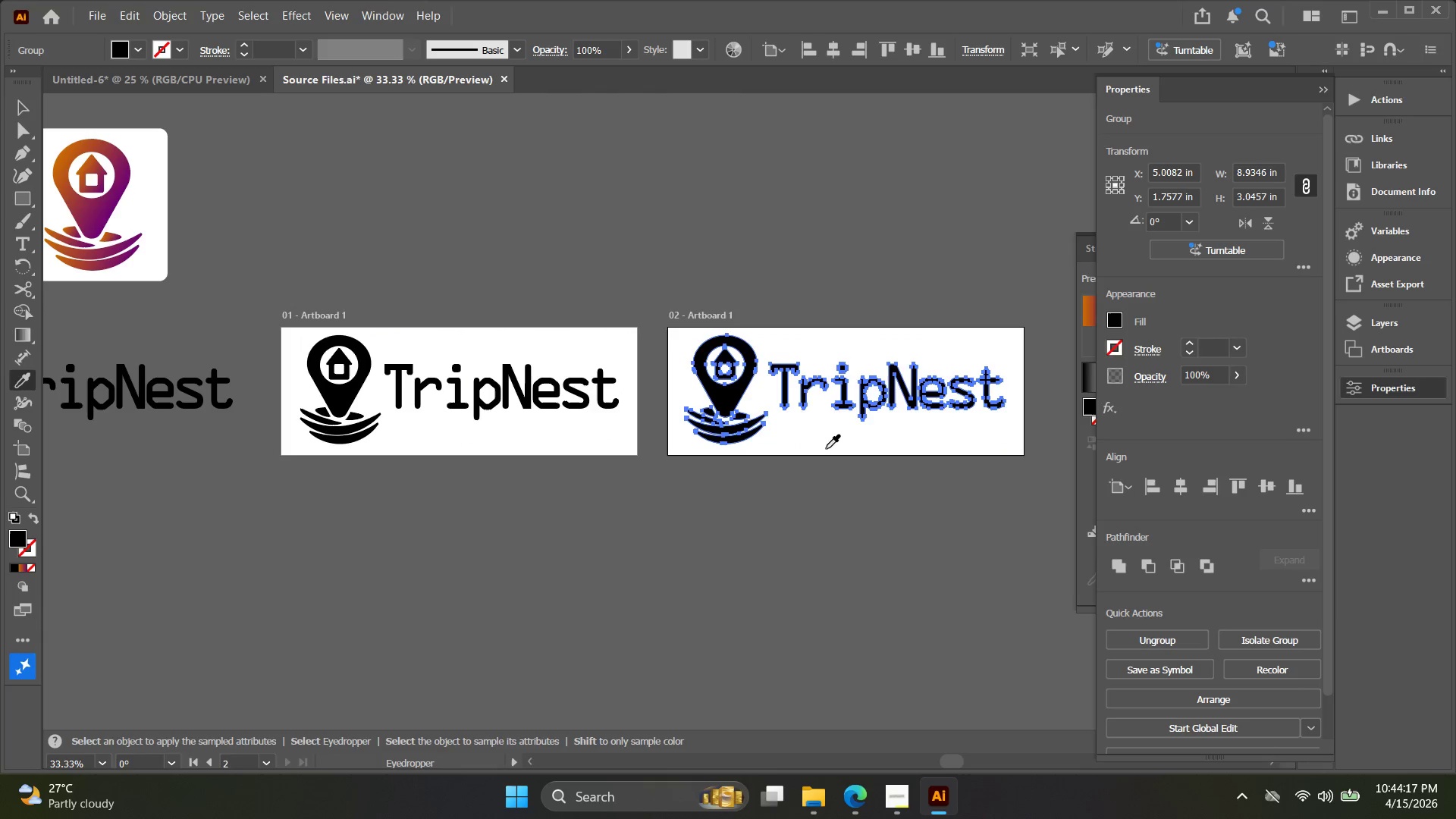 
left_click([828, 449])
 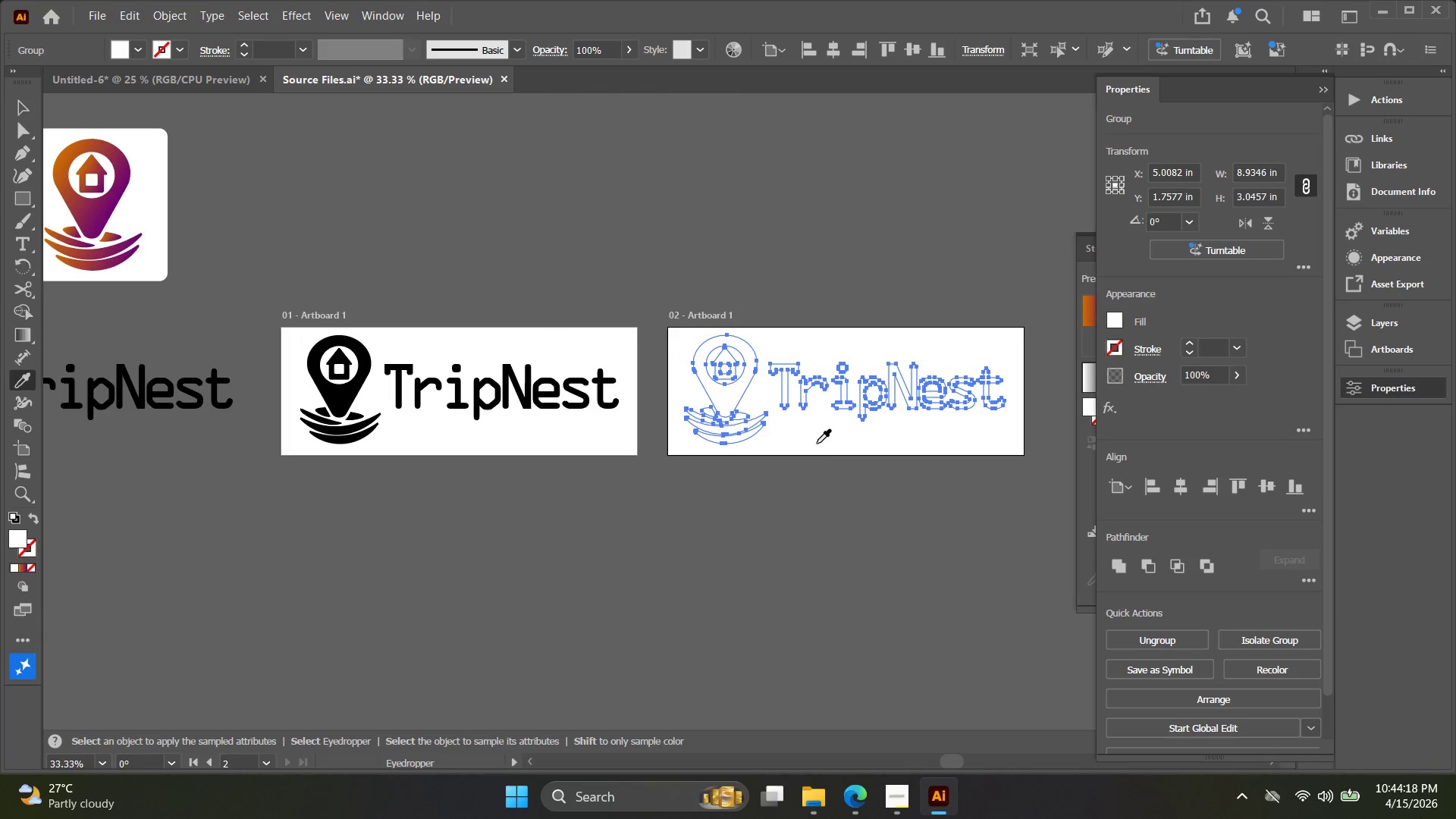 
key(V)
 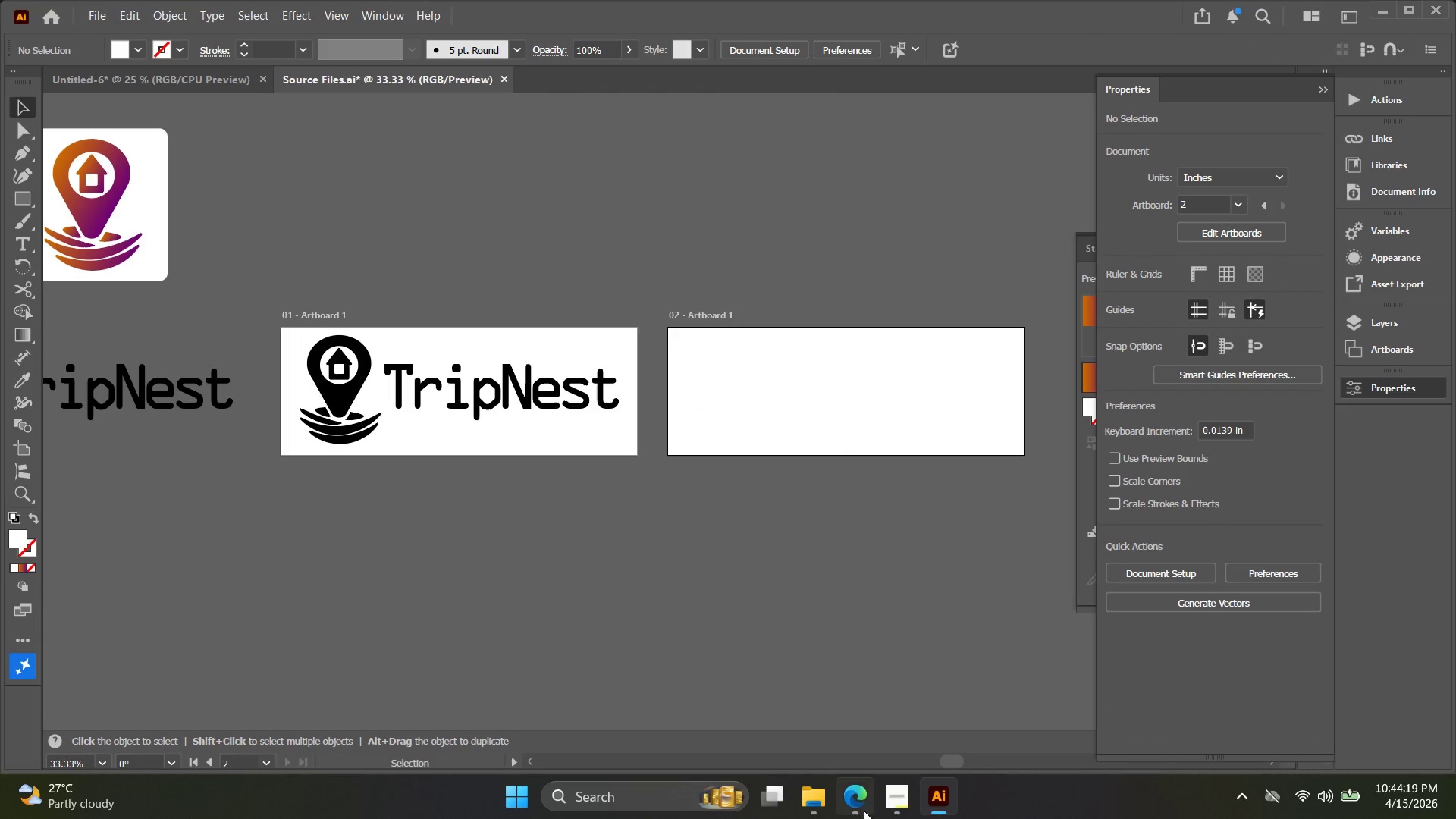 
left_click([895, 800])
 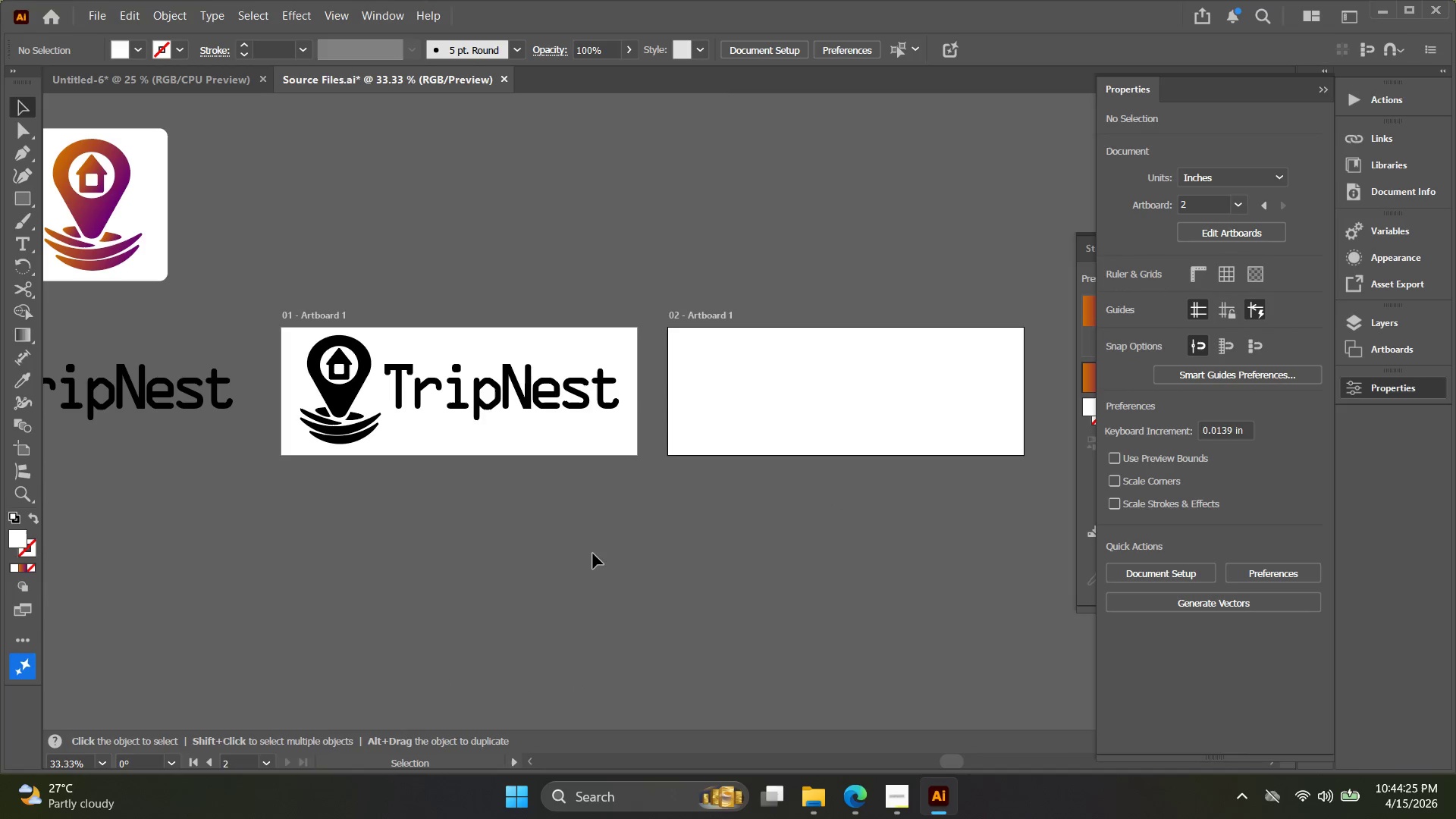 
wait(7.64)
 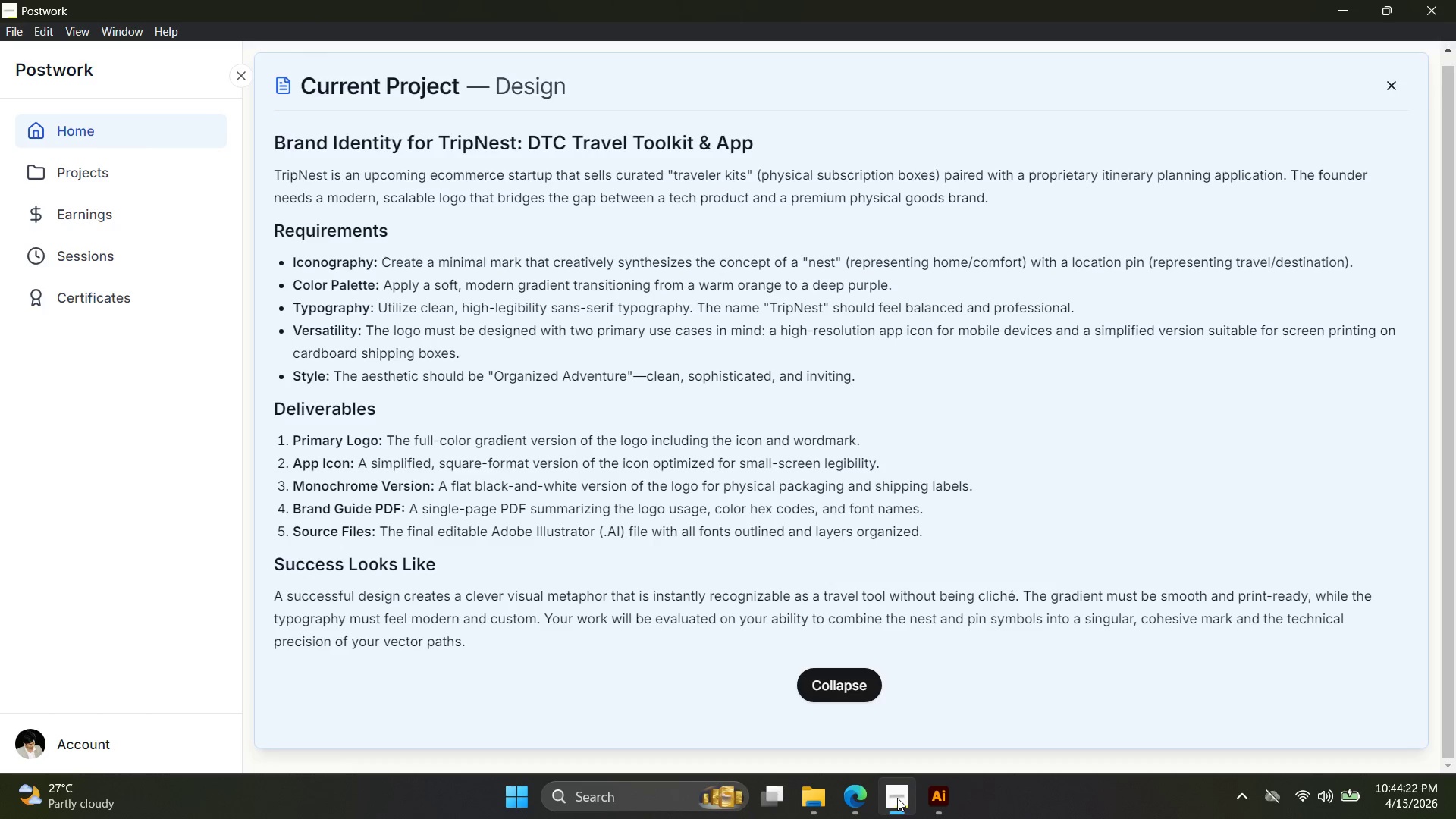 
left_click([111, 20])
 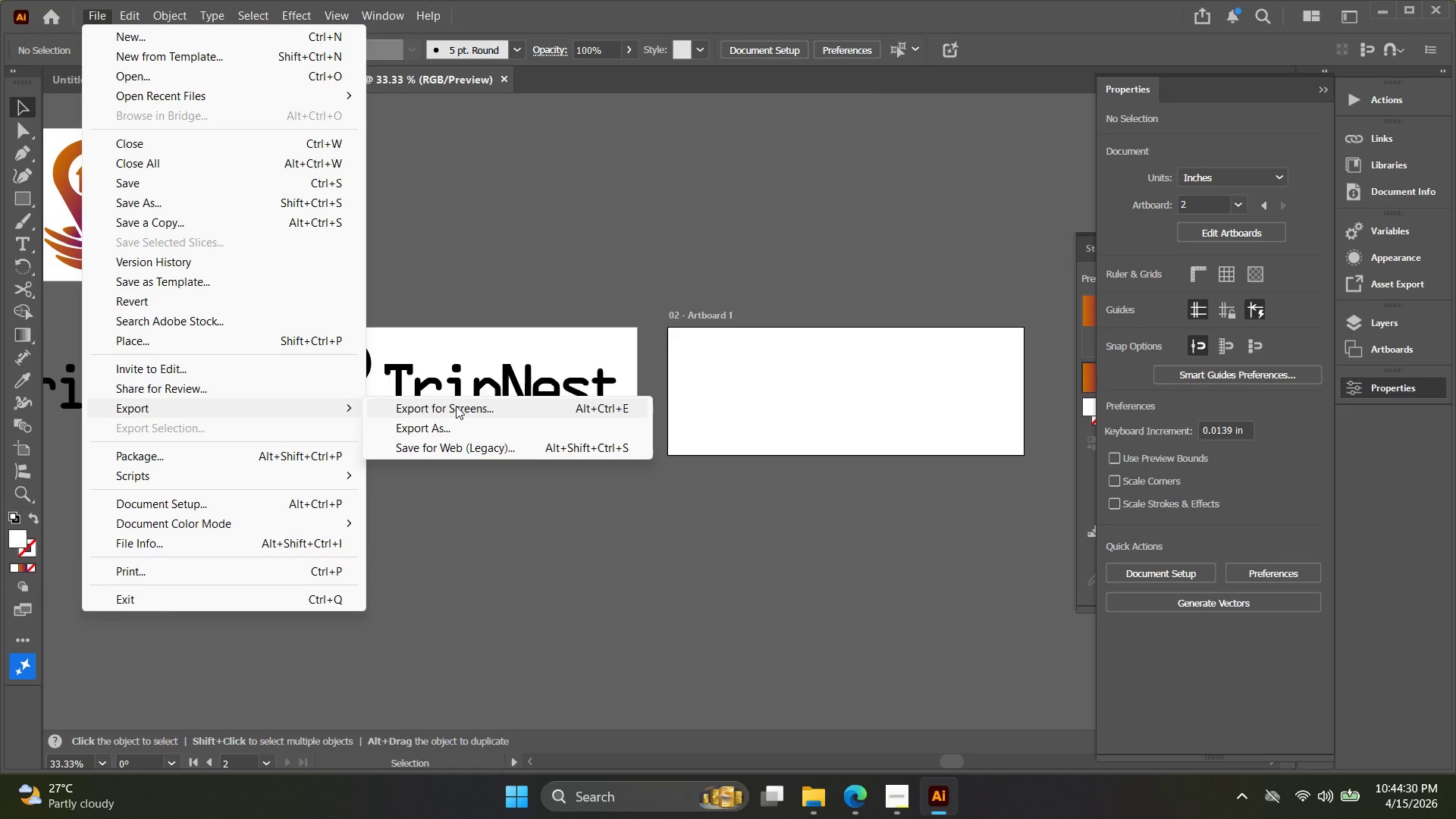 
left_click([460, 428])
 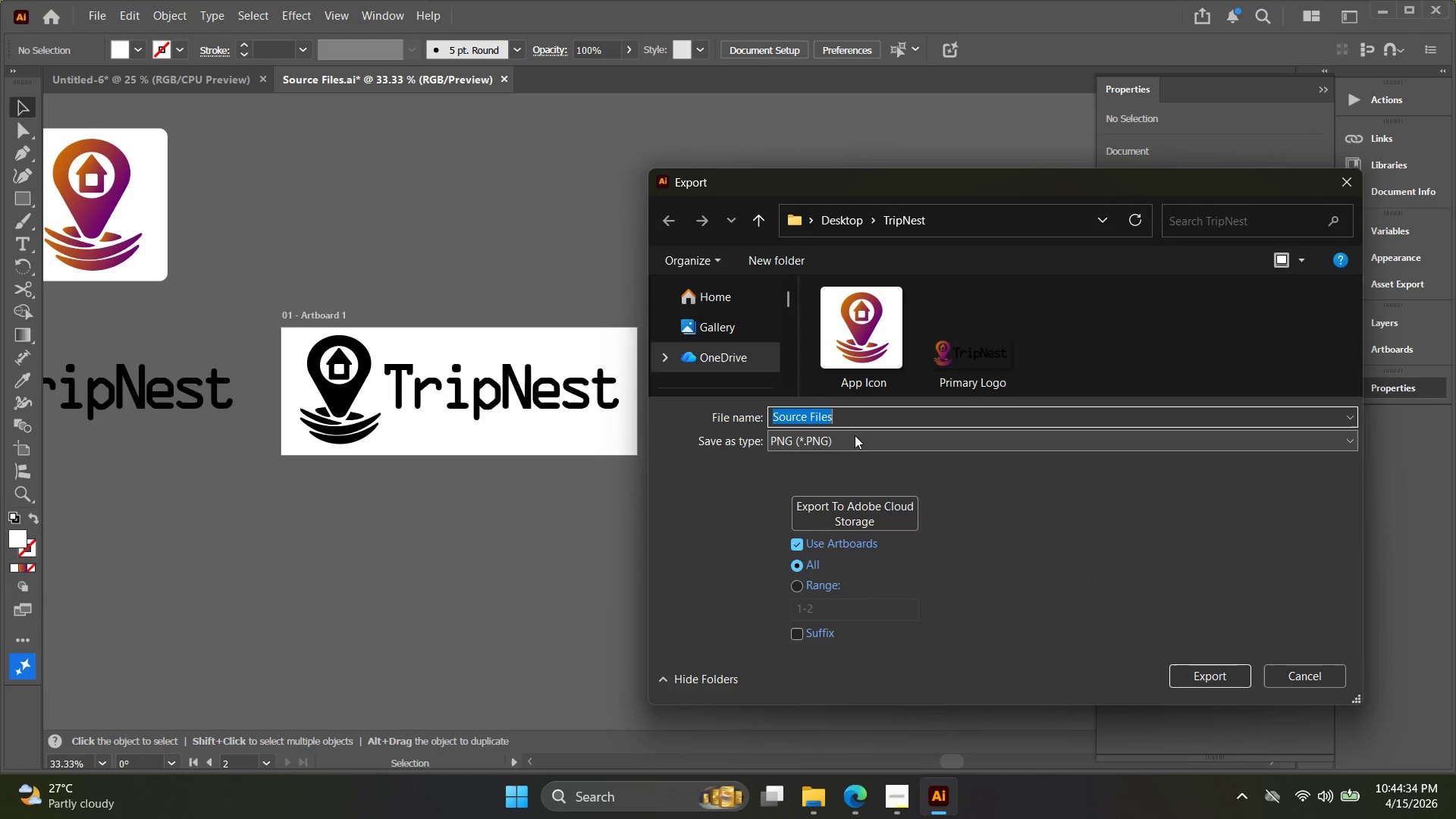 
type(Mpo)
key(Backspace)
type(nochrokm)
key(Backspace)
key(Backspace)
type(me Version)
 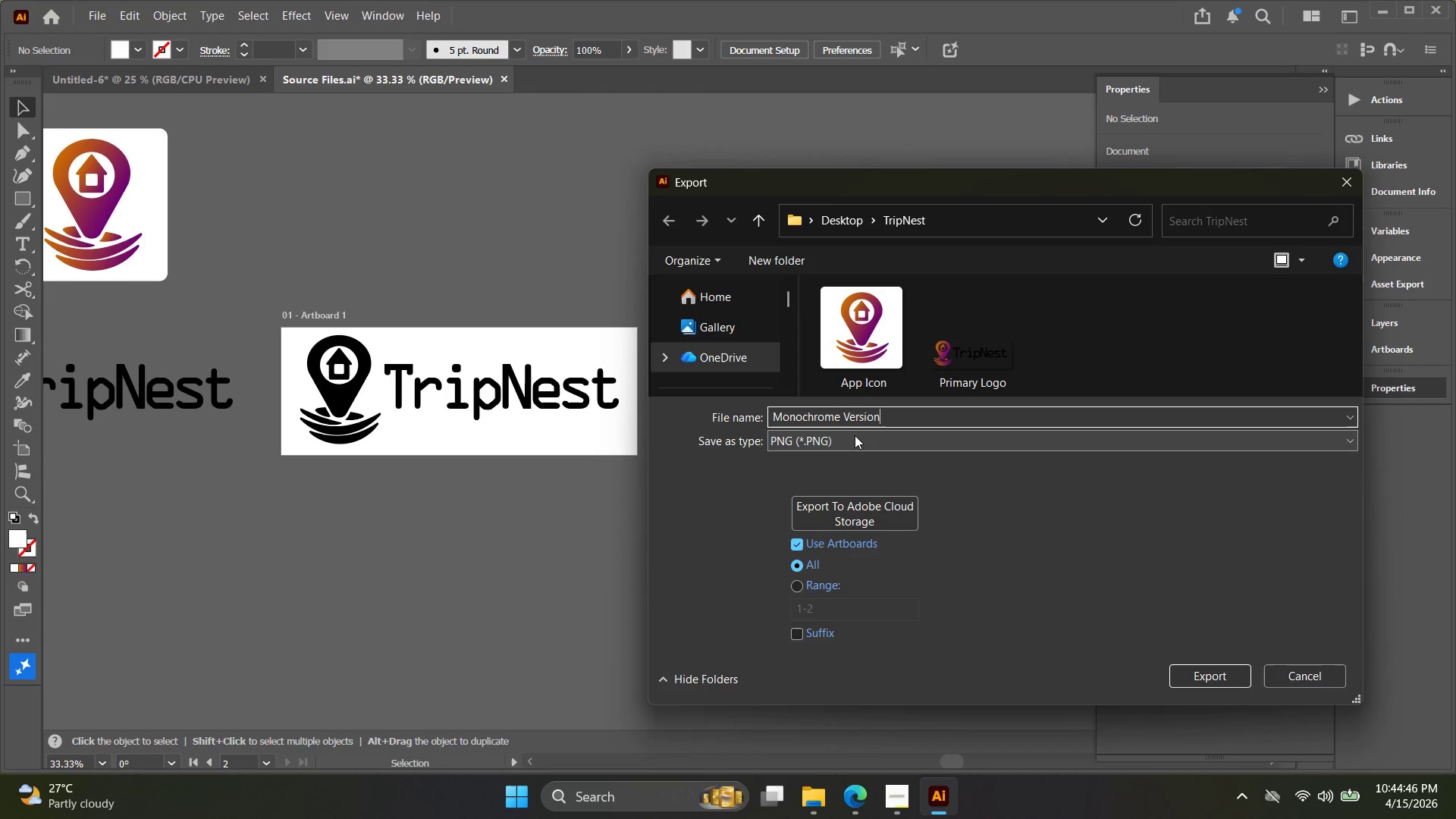 
key(Enter)
 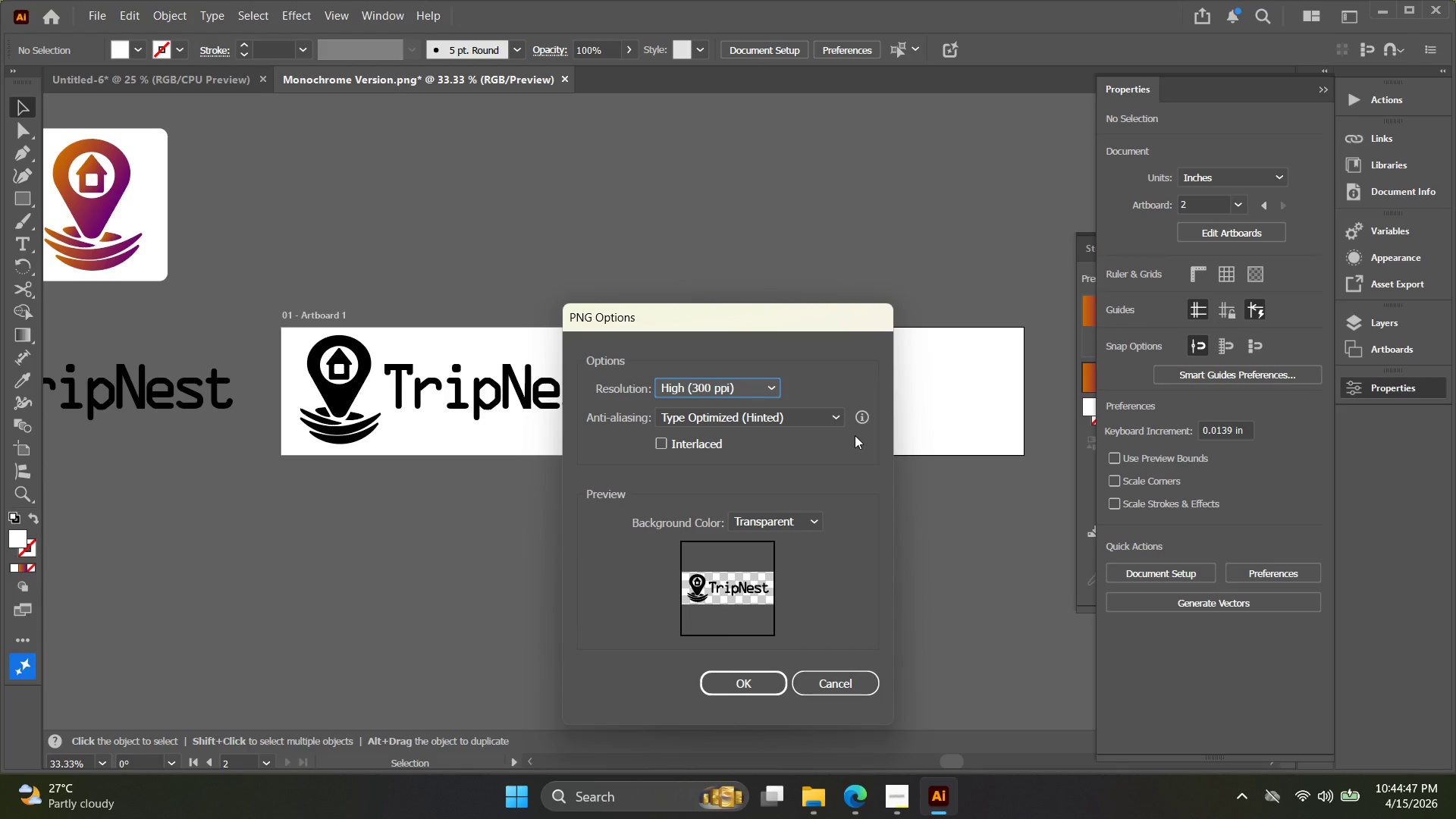 
key(Enter)
 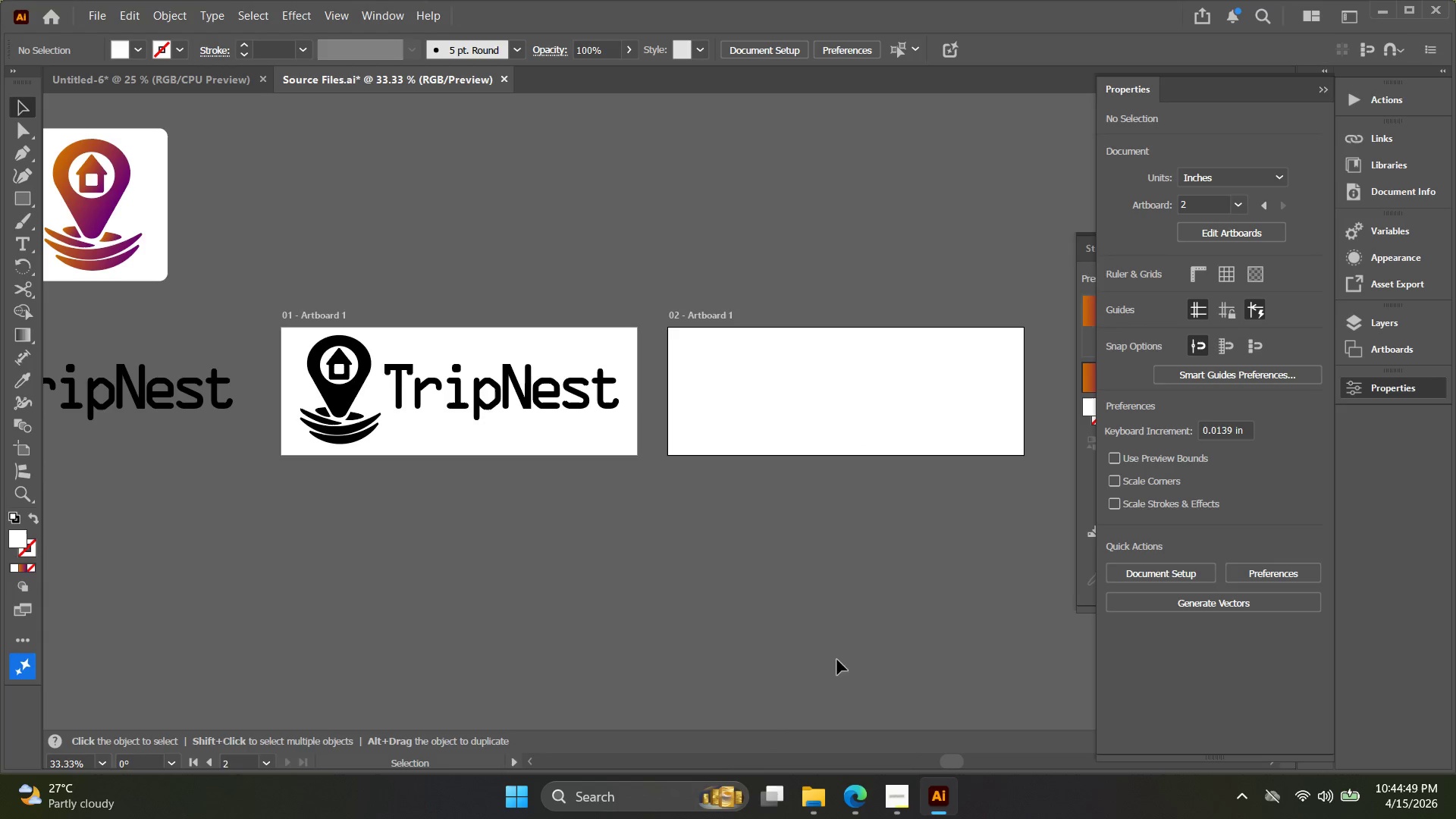 
left_click([903, 788])